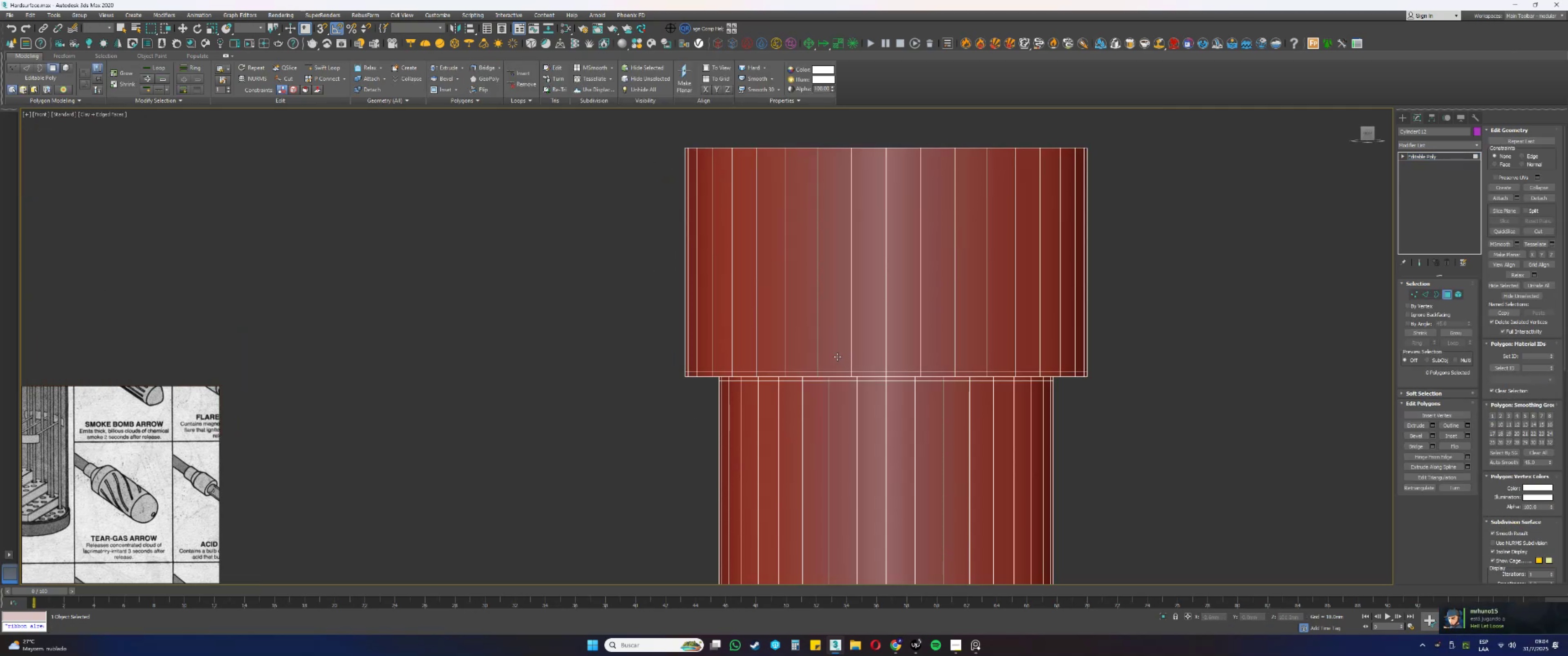 
scroll: coordinate [814, 386], scroll_direction: down, amount: 4.0
 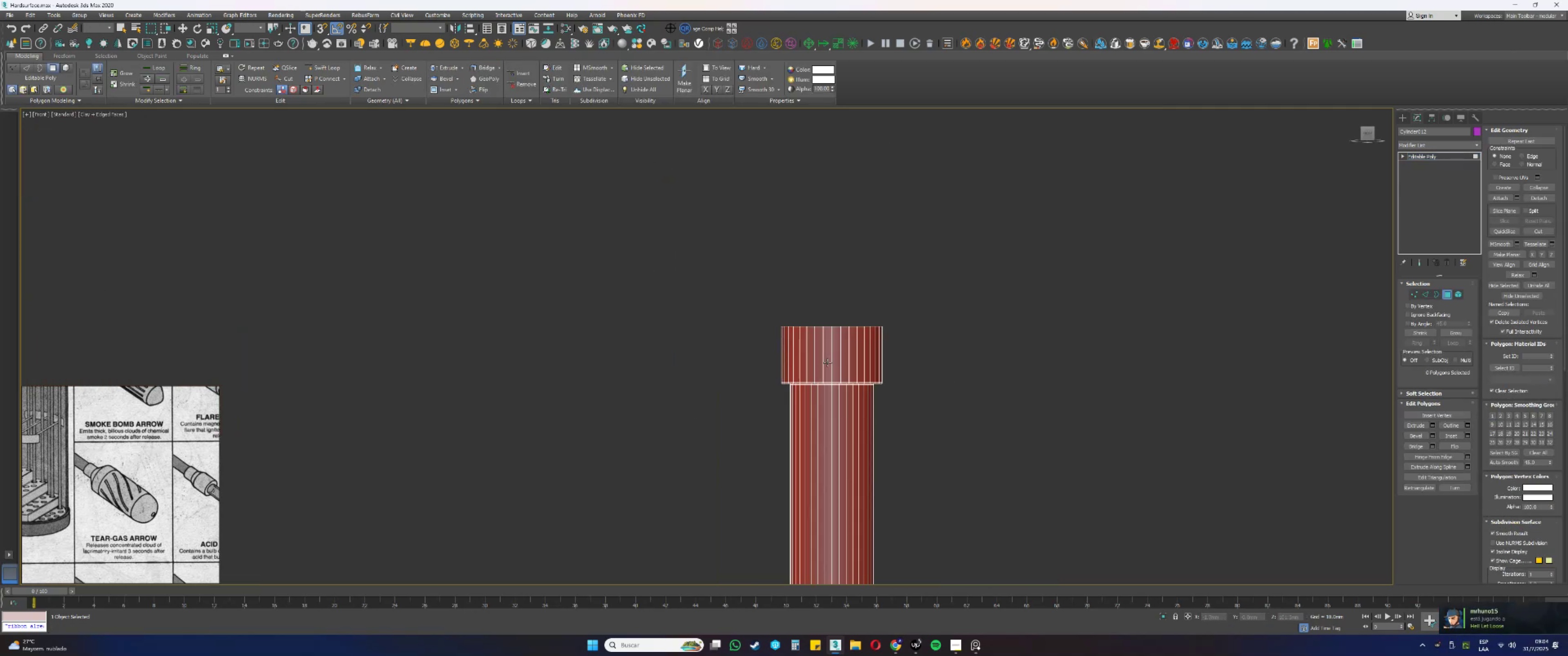 
key(3)
 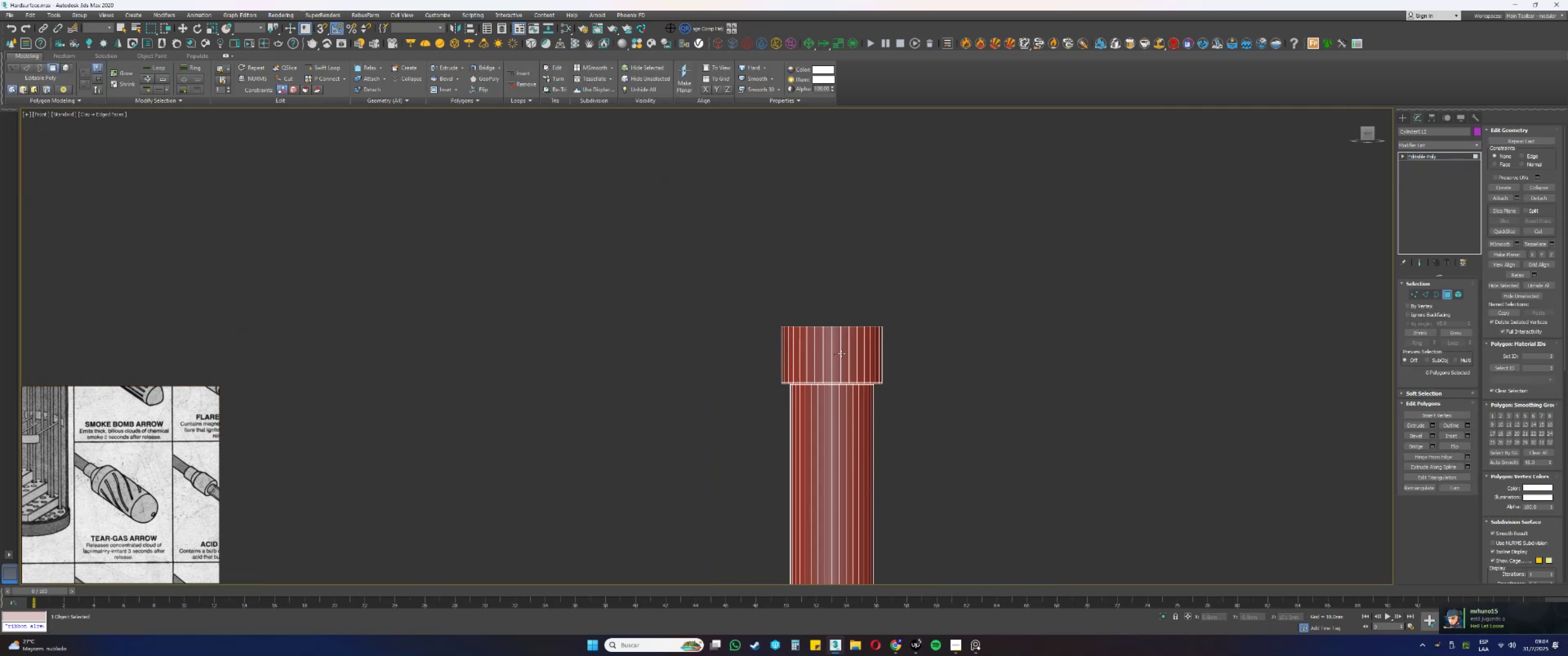 
left_click_drag(start_coordinate=[846, 309], to_coordinate=[839, 331])
 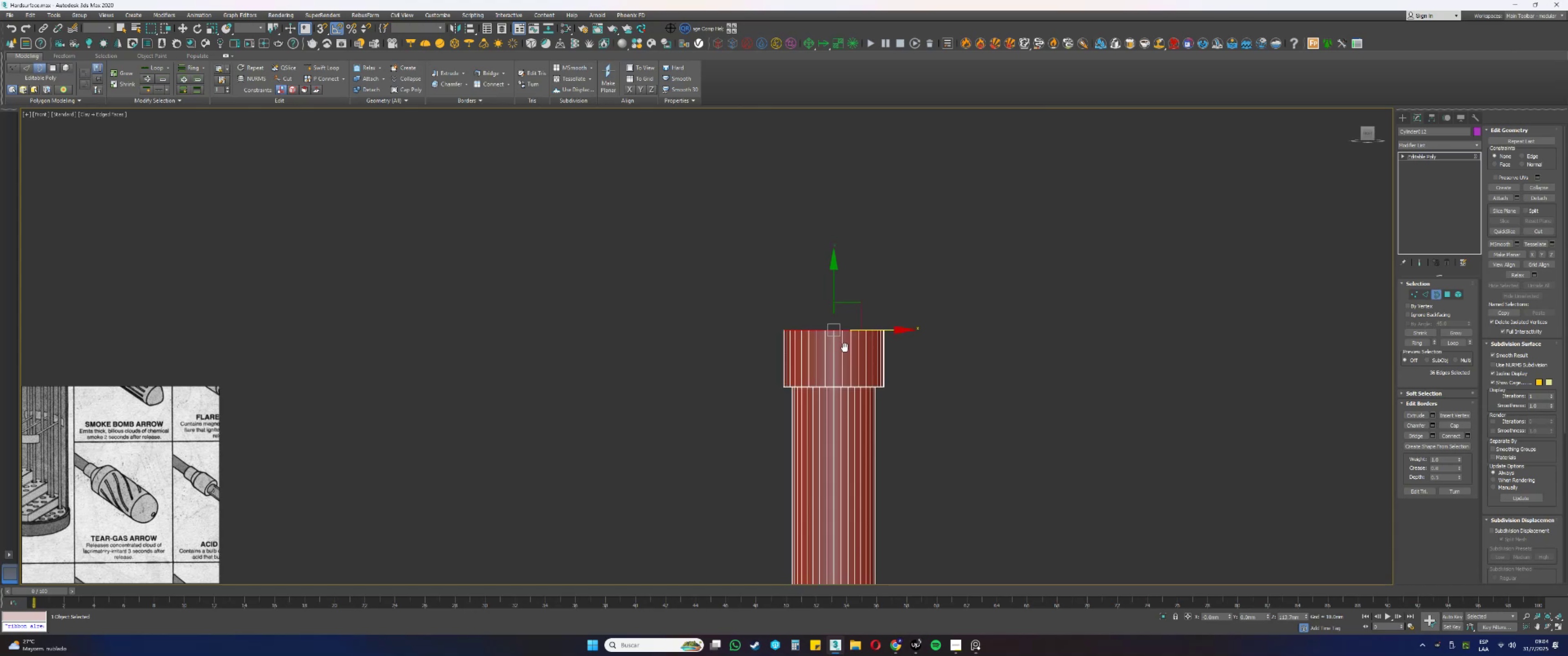 
hold_key(key=ShiftLeft, duration=0.35)
left_click_drag(start_coordinate=[846, 347], to_coordinate=[847, 285])
 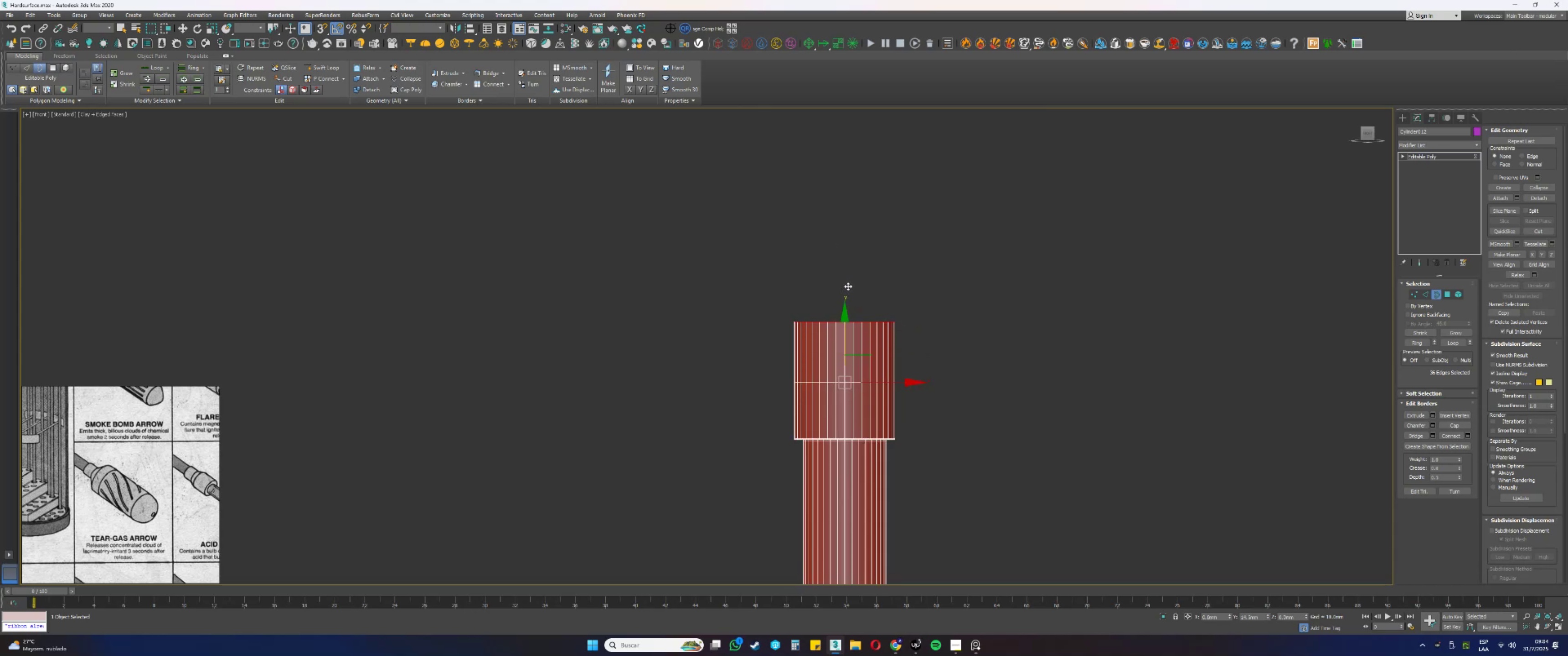 
key(R)
 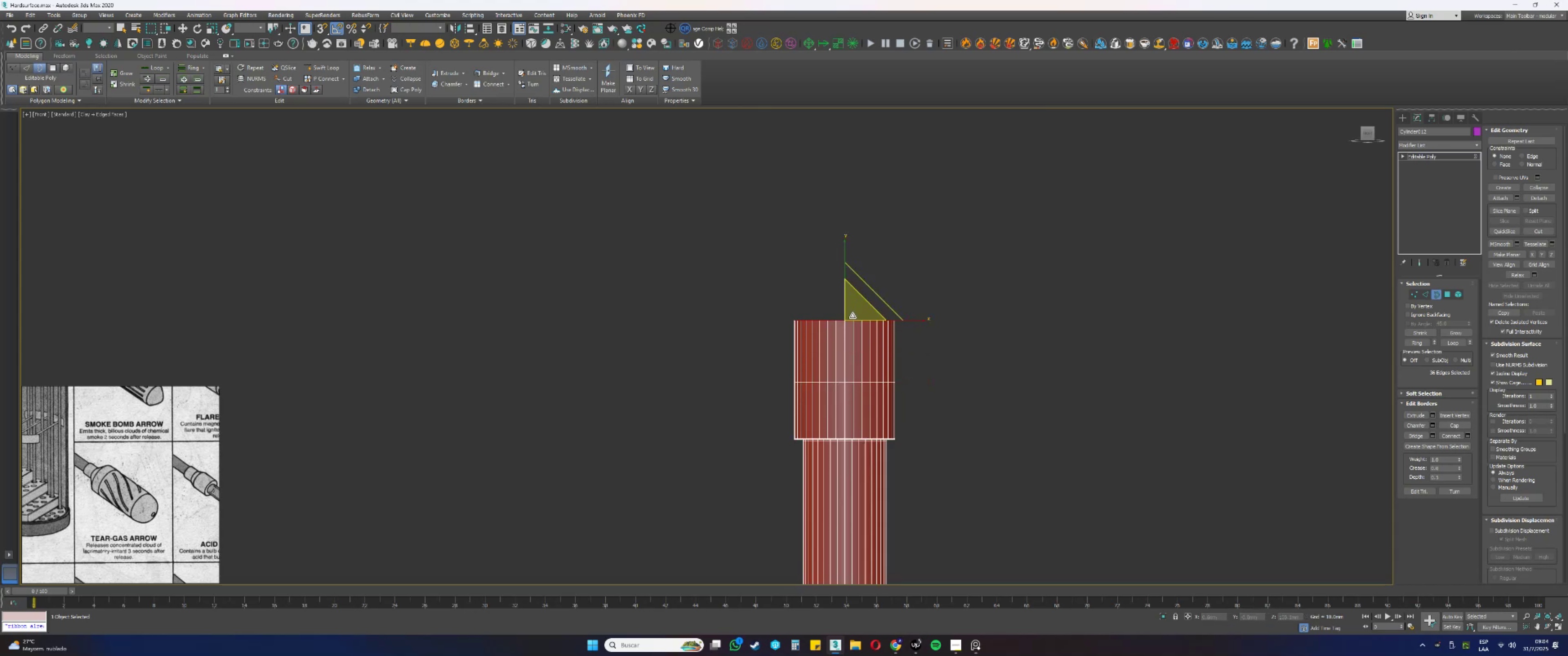 
left_click_drag(start_coordinate=[850, 312], to_coordinate=[846, 285])
 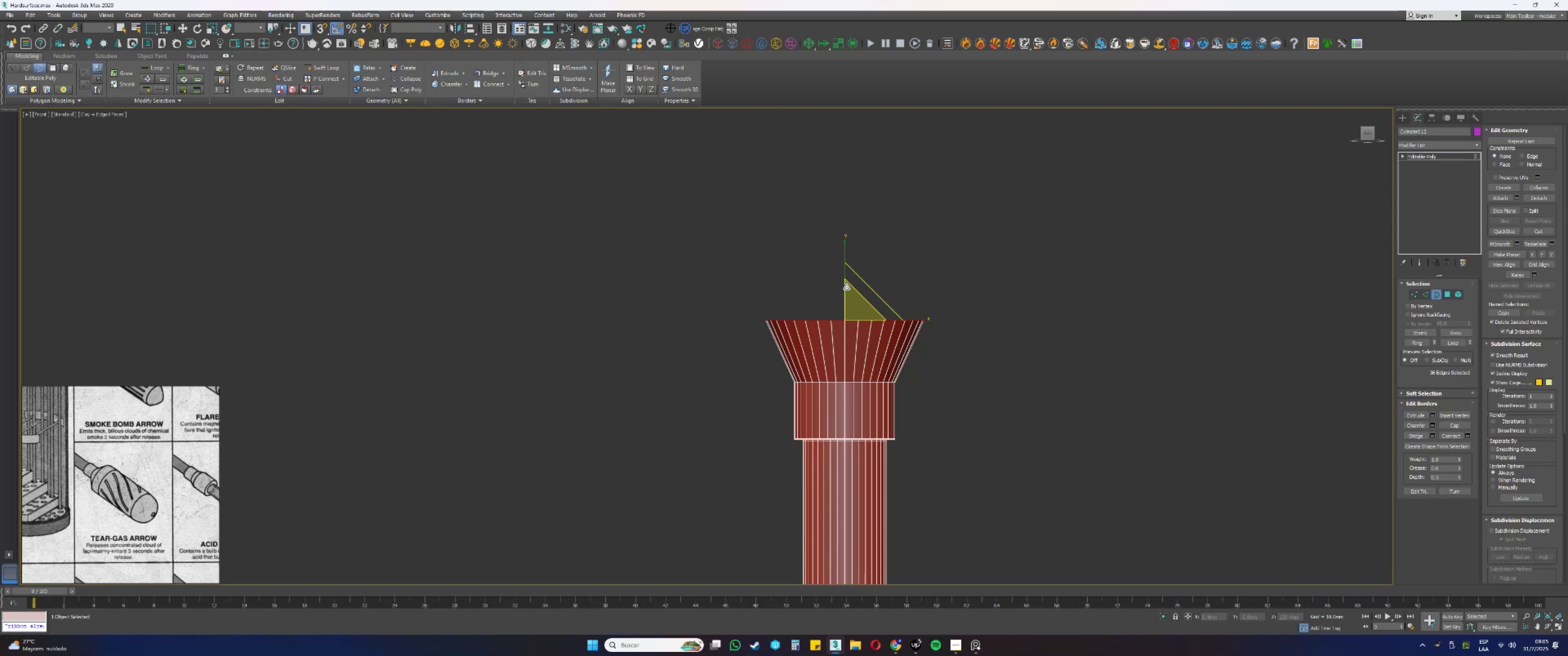 
left_click_drag(start_coordinate=[856, 310], to_coordinate=[851, 302])
 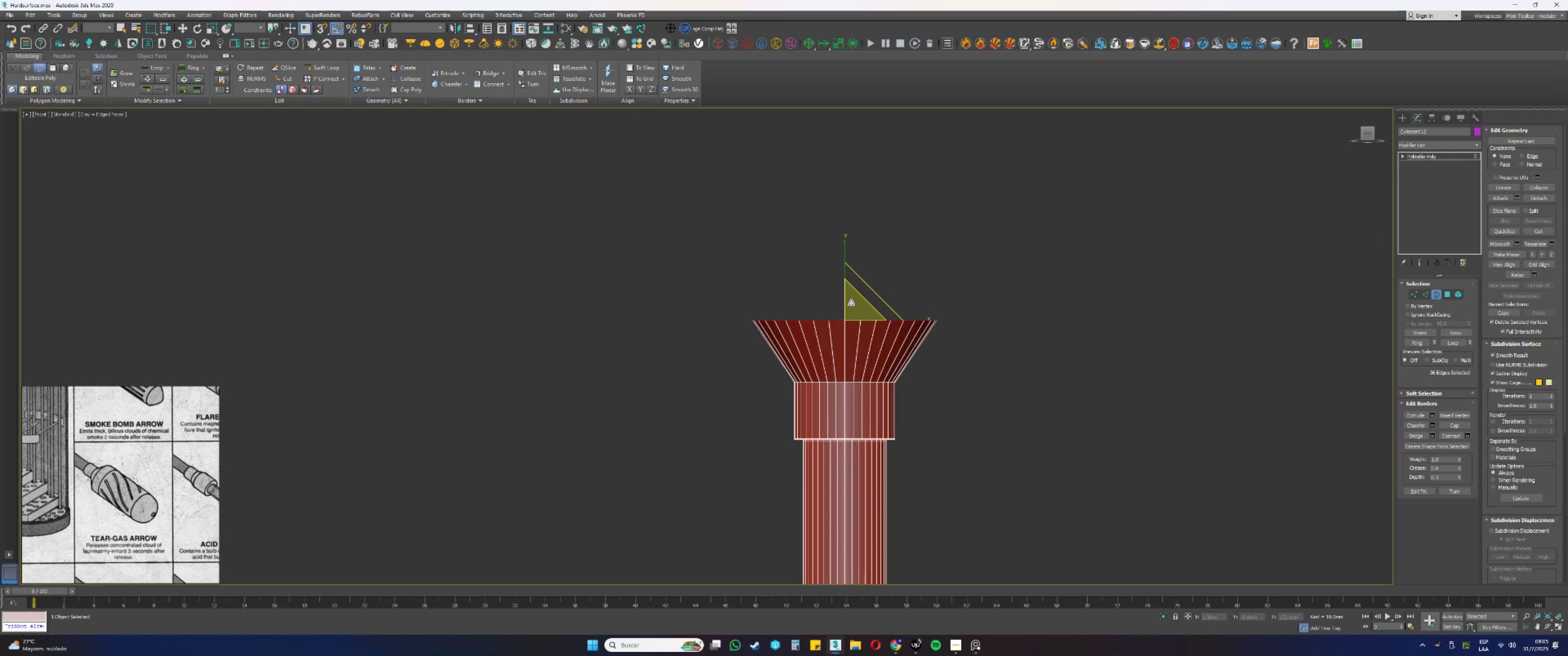 
wait(8.56)
 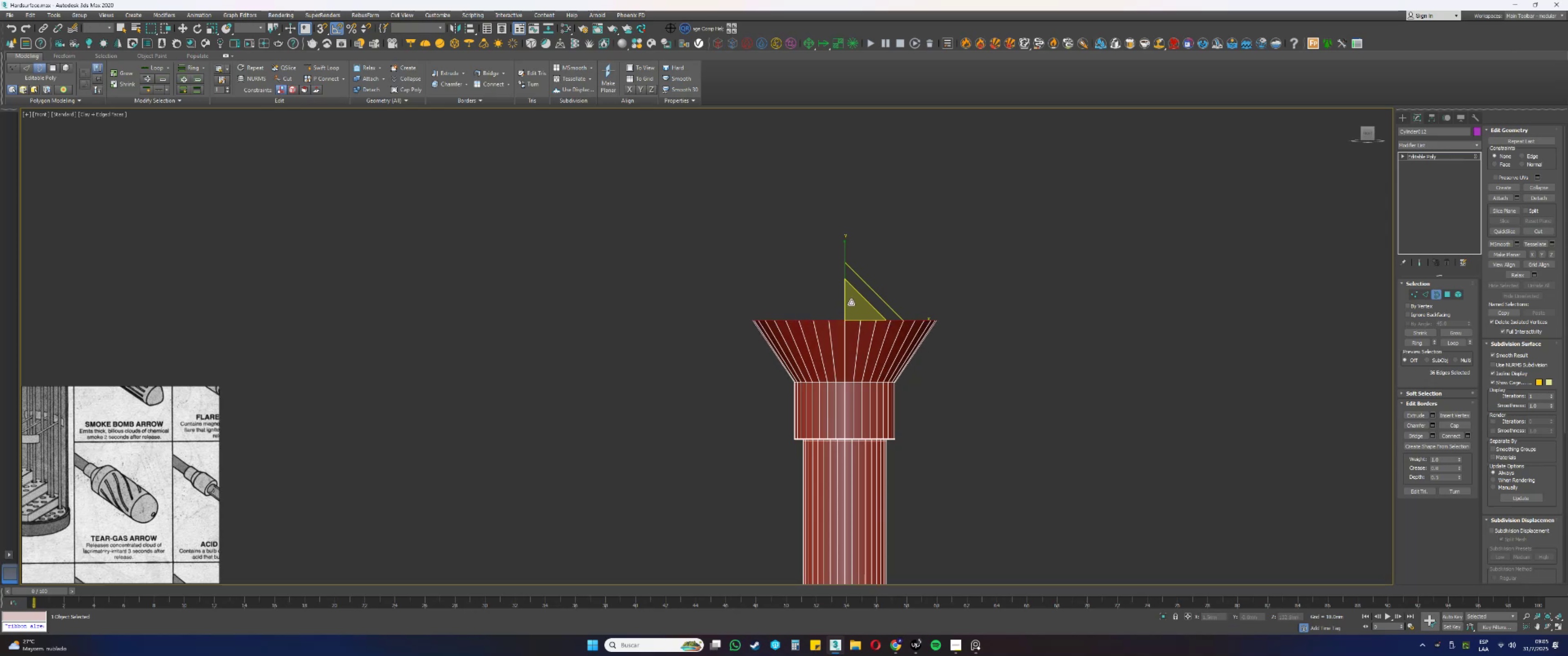 
left_click_drag(start_coordinate=[851, 308], to_coordinate=[851, 305])
 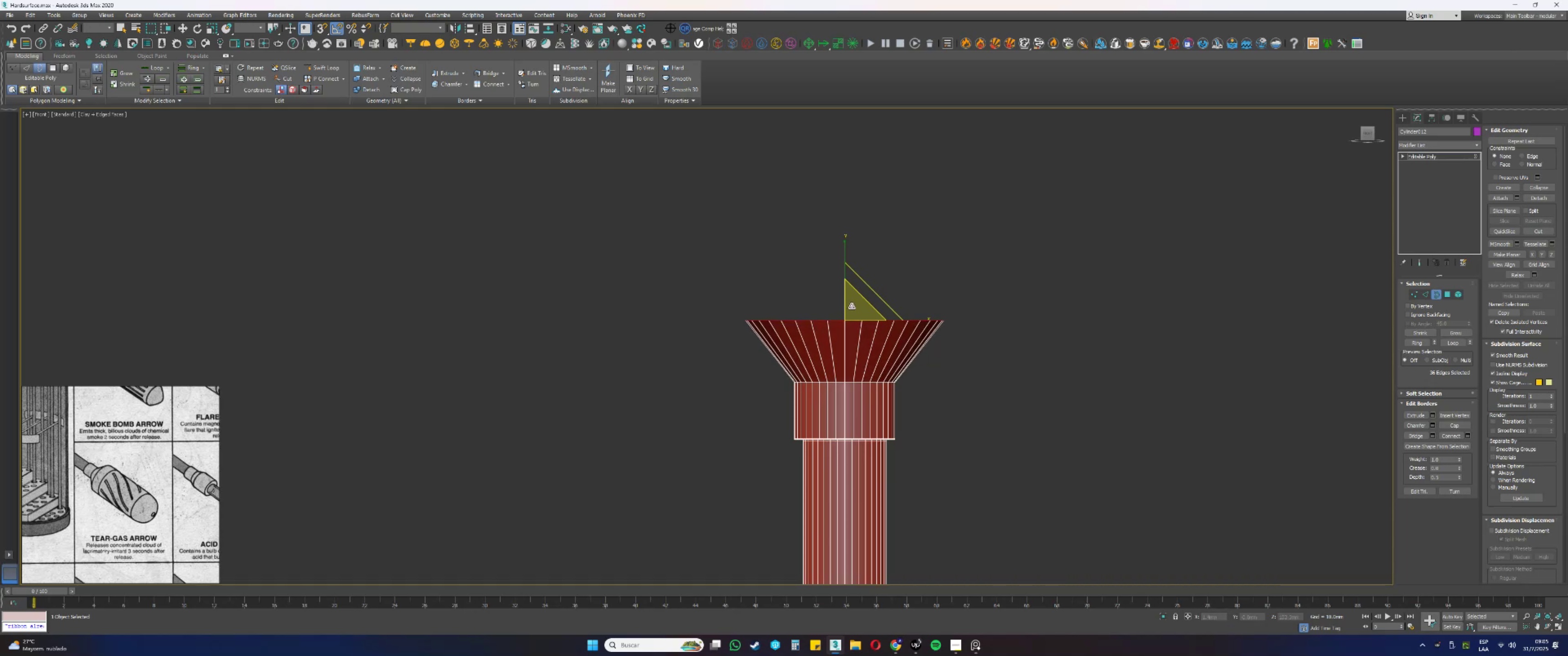 
key(W)
 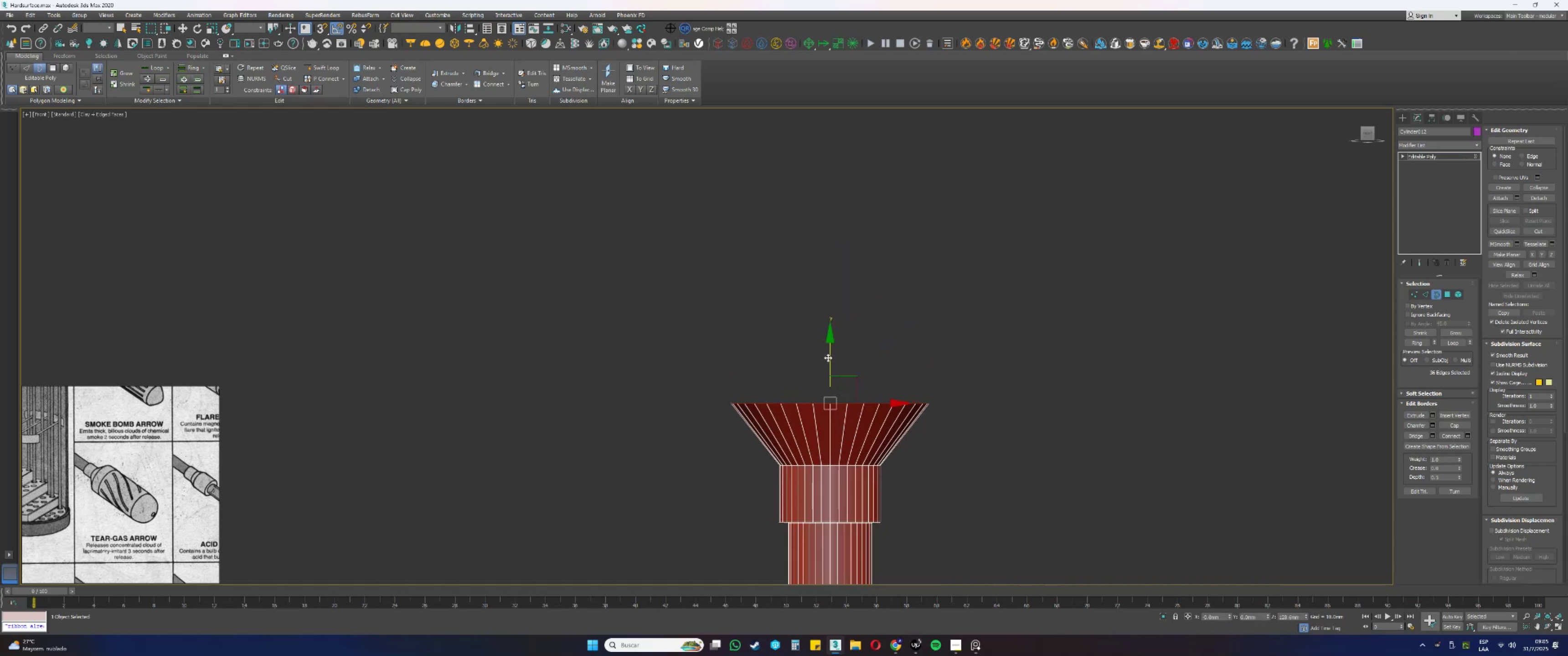 
hold_key(key=ShiftLeft, duration=0.69)
left_click_drag(start_coordinate=[831, 358], to_coordinate=[846, 299])
 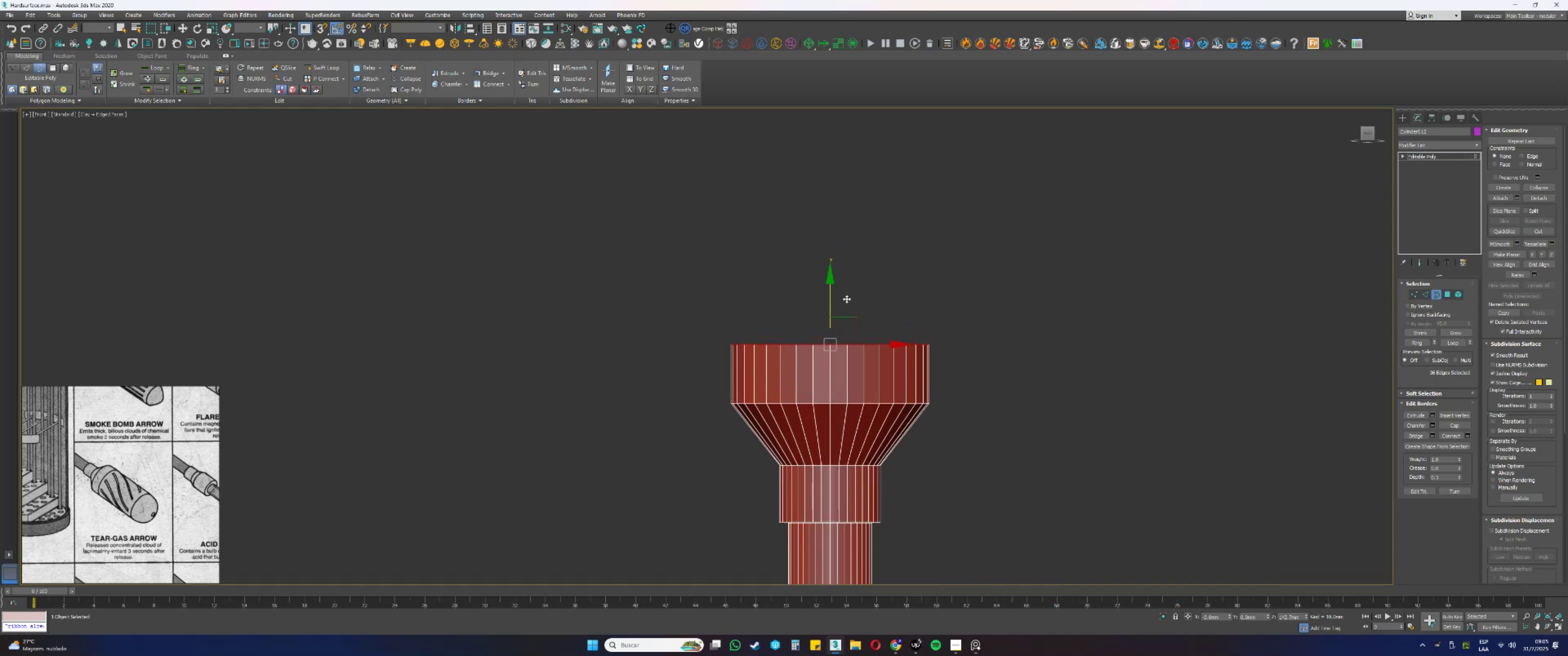 
scroll: coordinate [823, 350], scroll_direction: down, amount: 2.0
 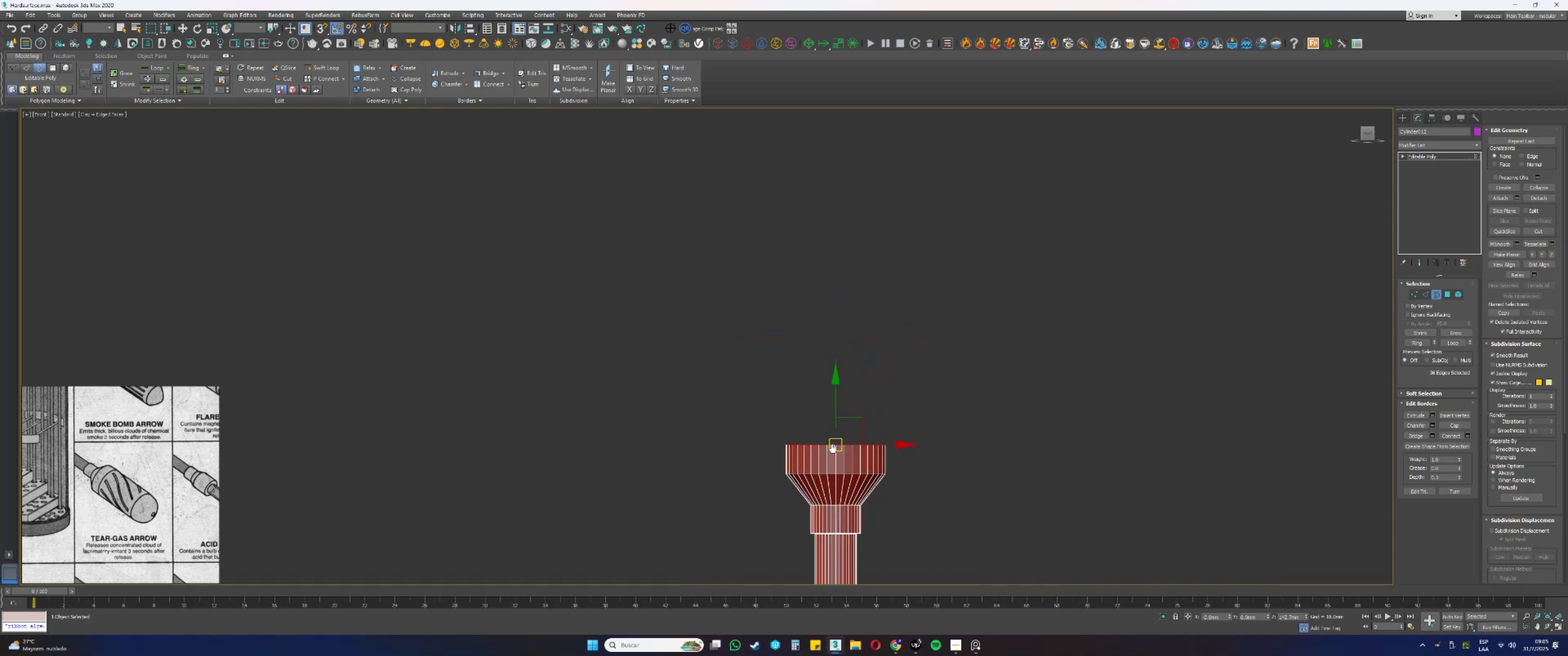 
hold_key(key=ShiftLeft, duration=0.65)
left_click_drag(start_coordinate=[835, 393], to_coordinate=[857, 152])
 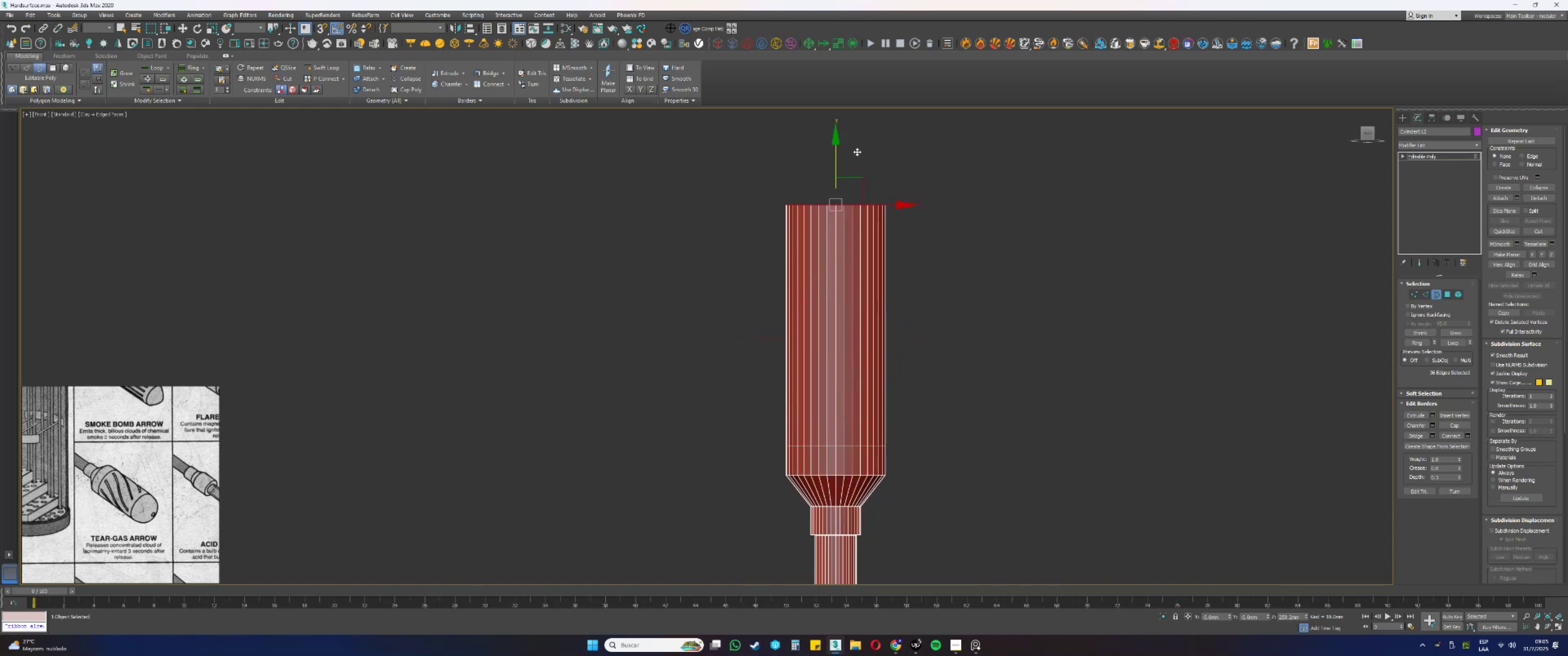 
scroll: coordinate [788, 294], scroll_direction: down, amount: 2.0
 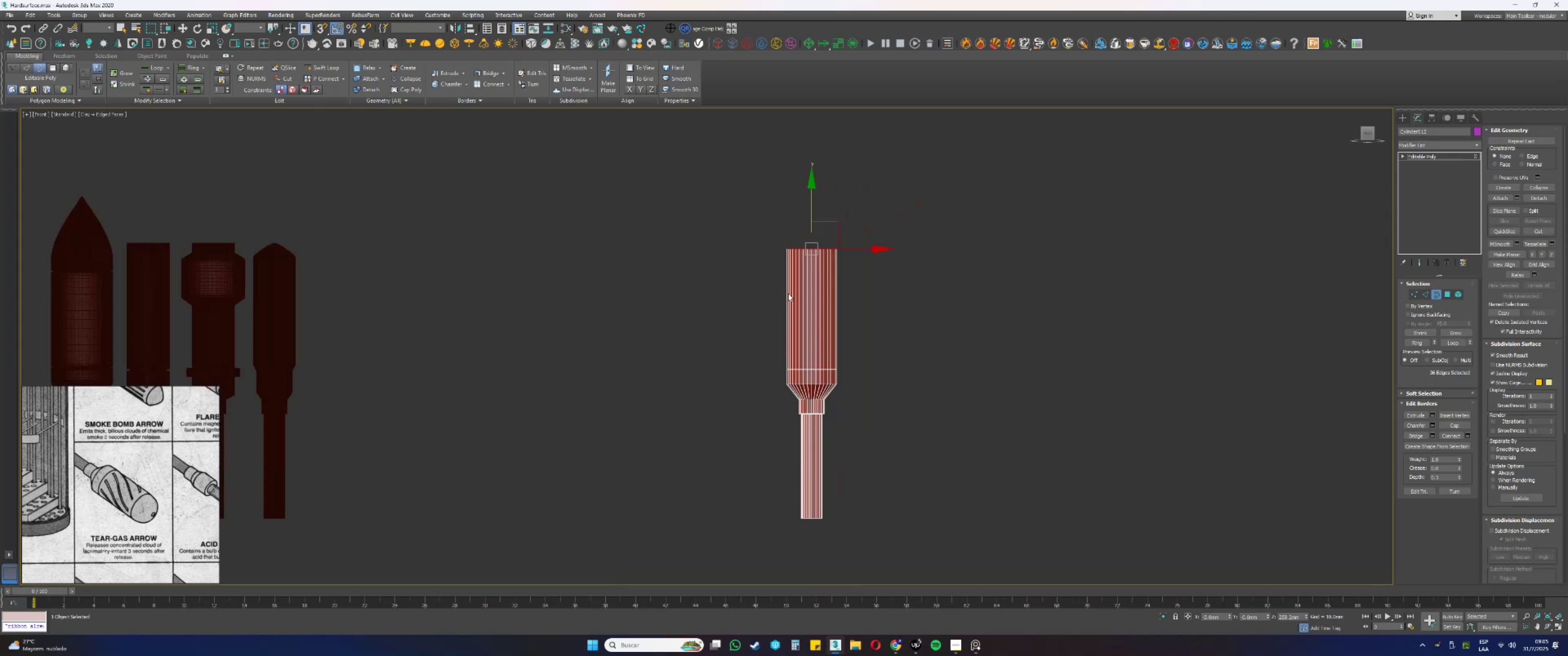 
scroll: coordinate [808, 226], scroll_direction: up, amount: 1.0
 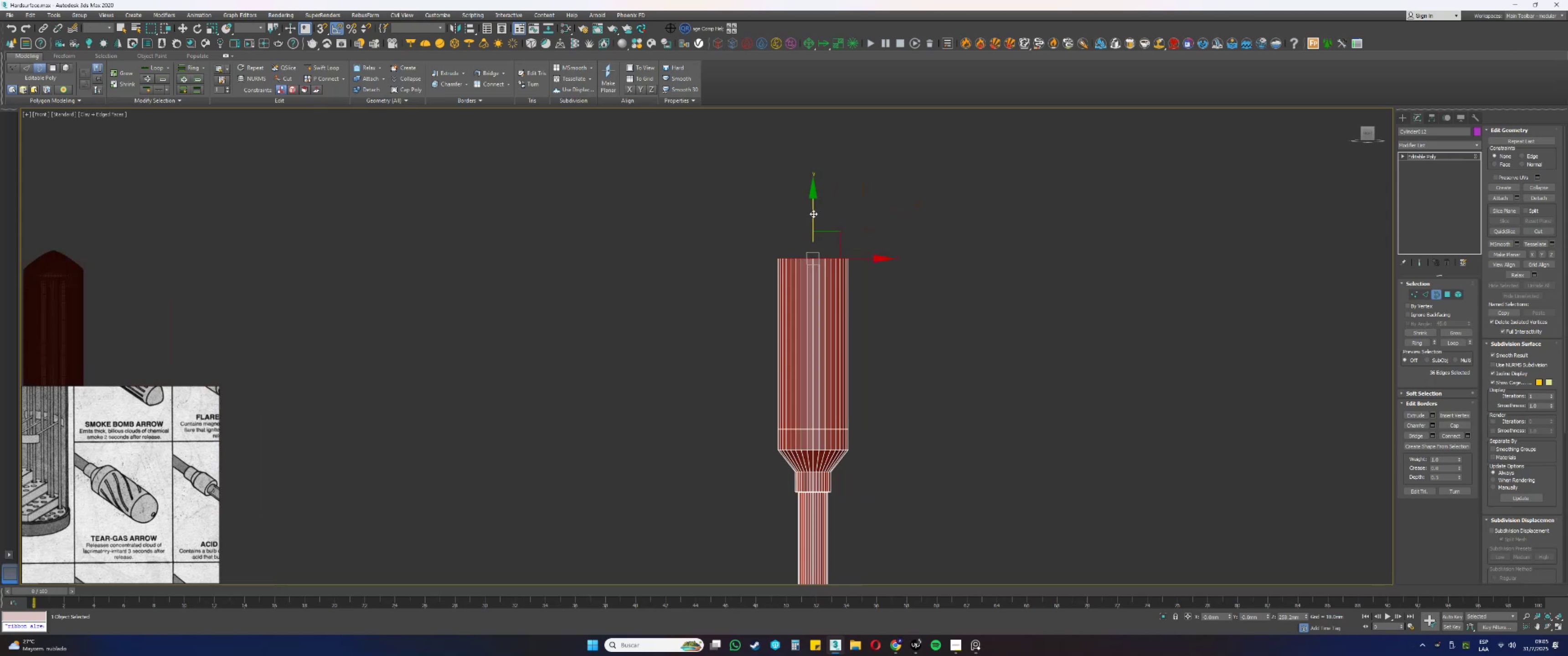 
left_click_drag(start_coordinate=[813, 213], to_coordinate=[808, 204])
 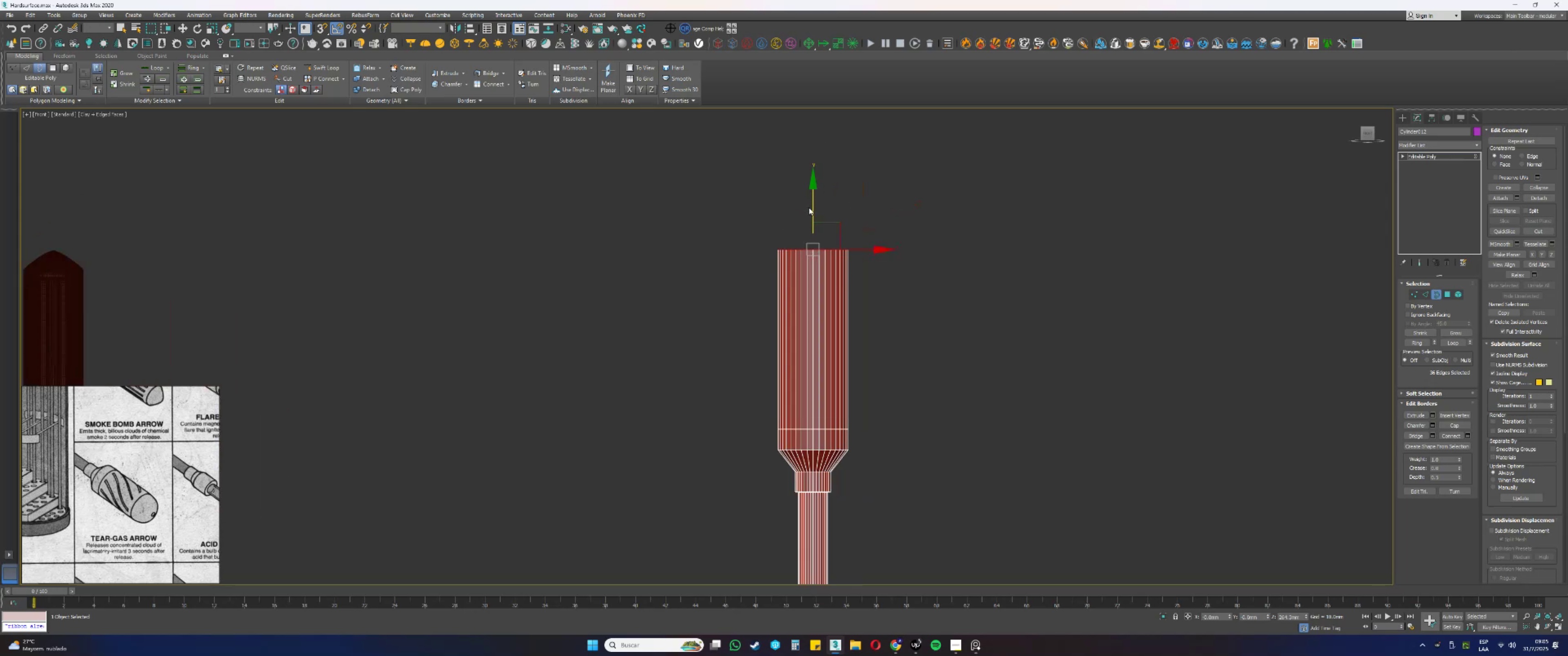 
scroll: coordinate [810, 215], scroll_direction: up, amount: 2.0
 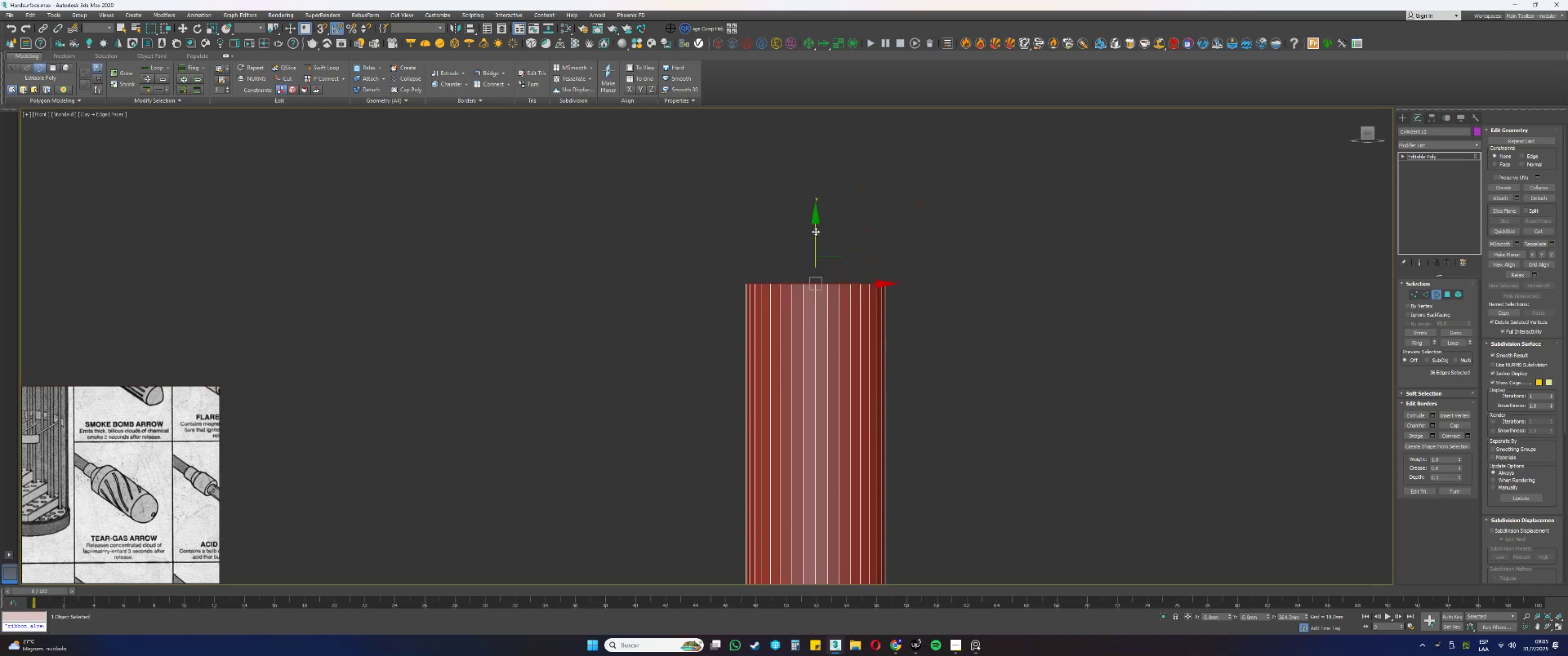 
scroll: coordinate [822, 322], scroll_direction: down, amount: 3.0
 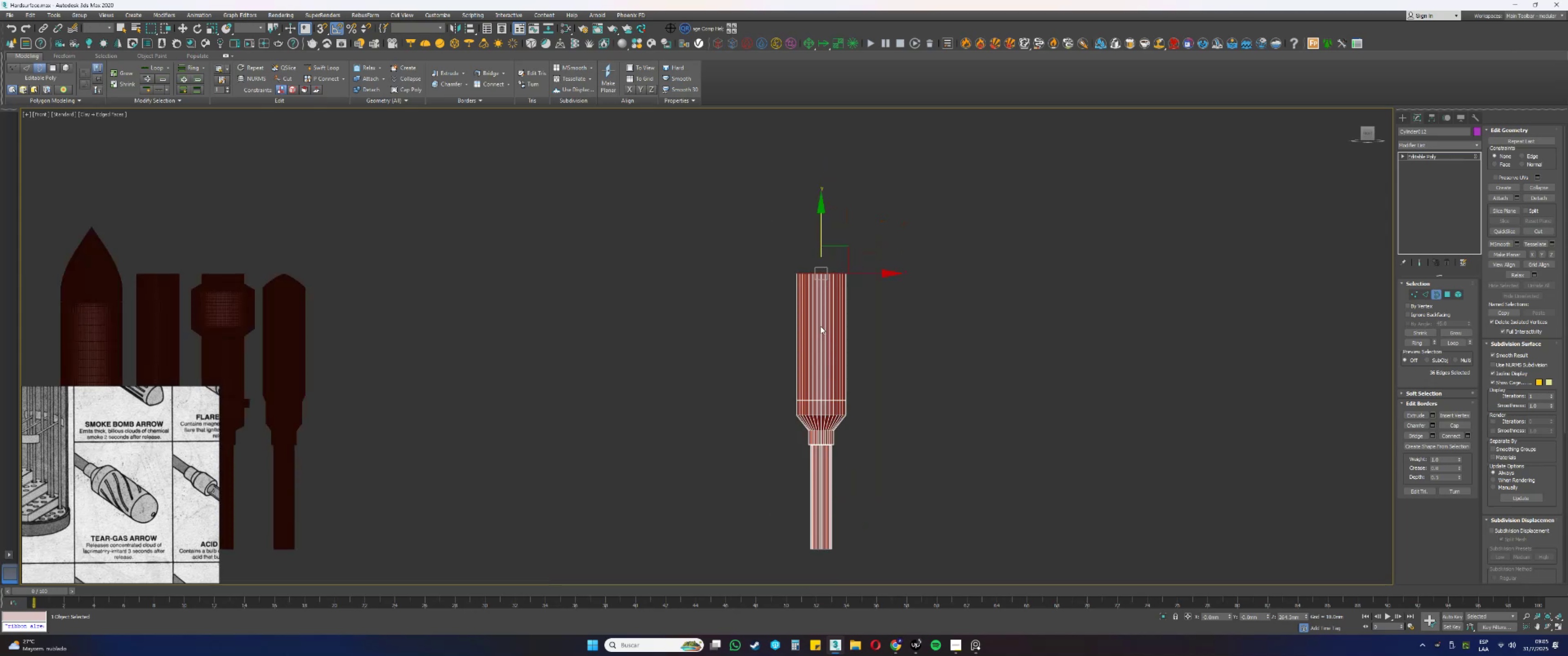 
scroll: coordinate [821, 297], scroll_direction: up, amount: 3.0
 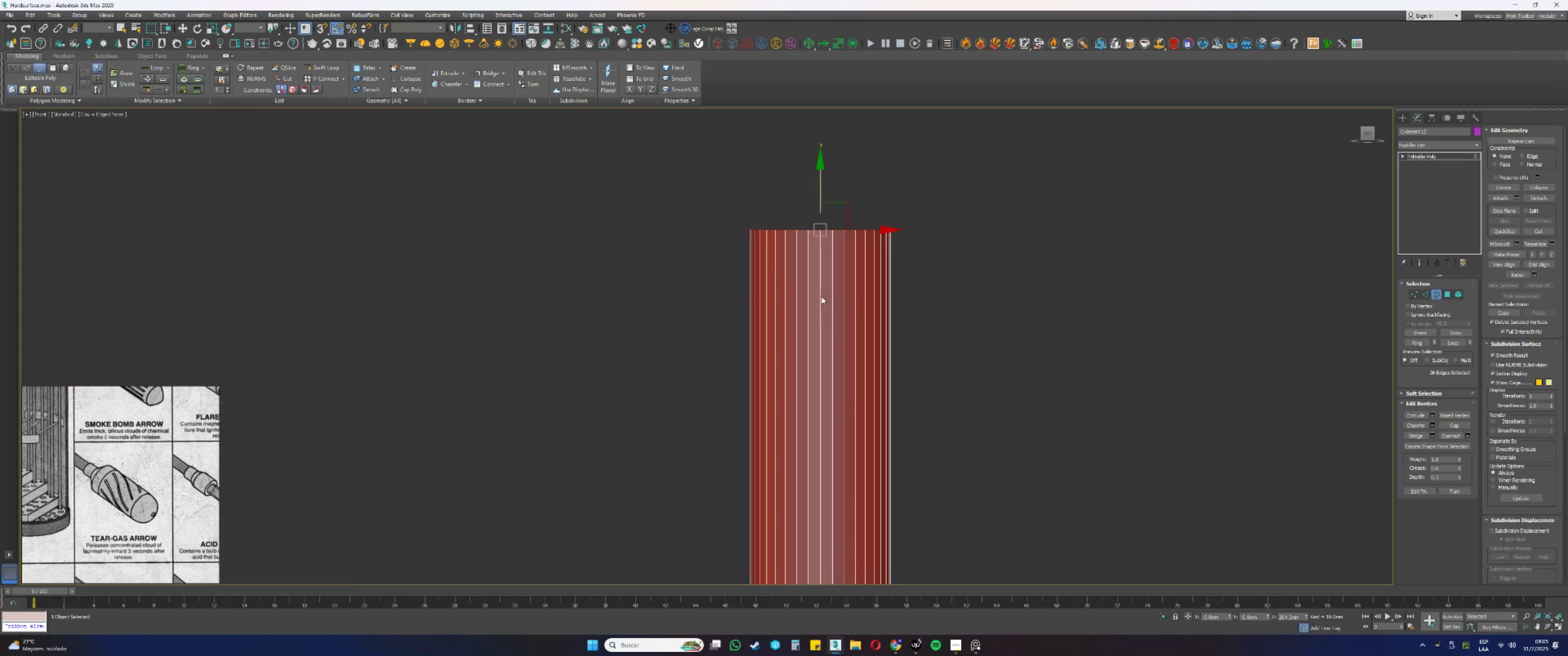 
left_click_drag(start_coordinate=[936, 328], to_coordinate=[667, 317])
 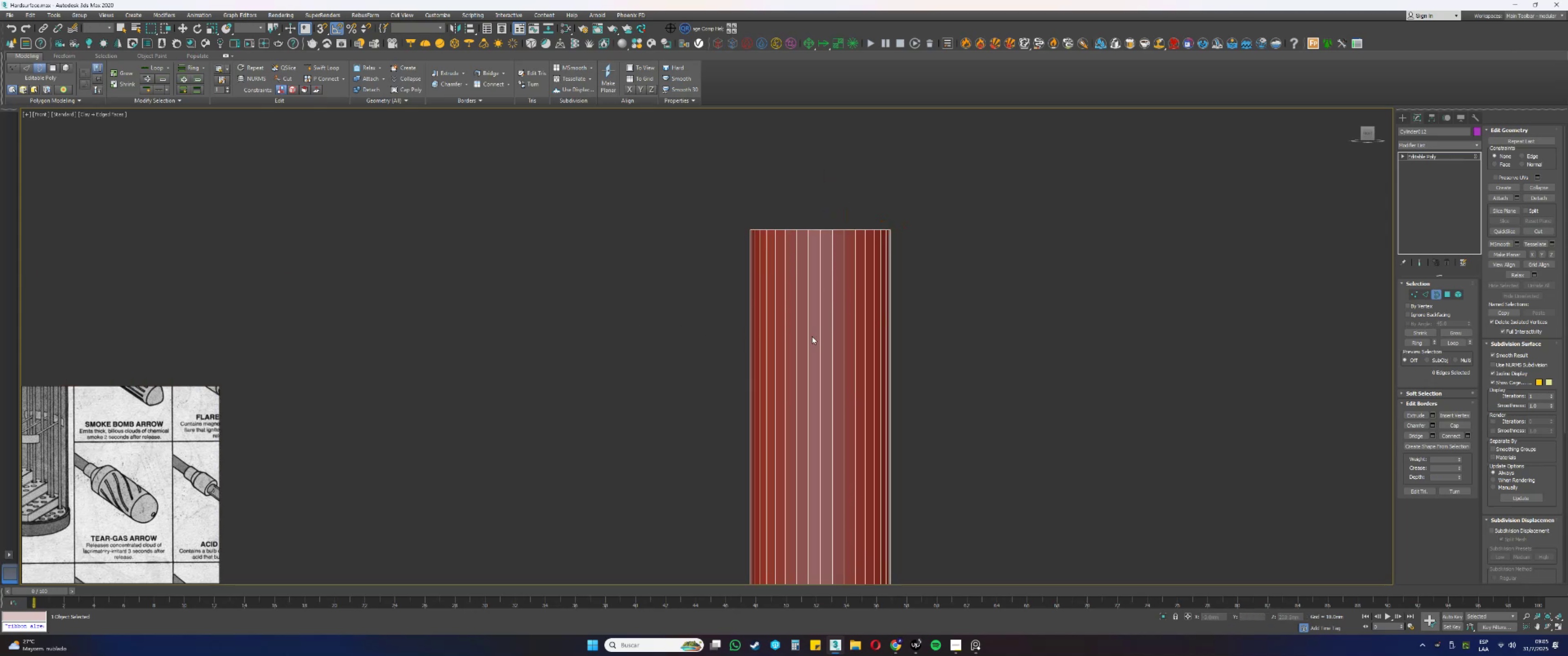 
type(22)
 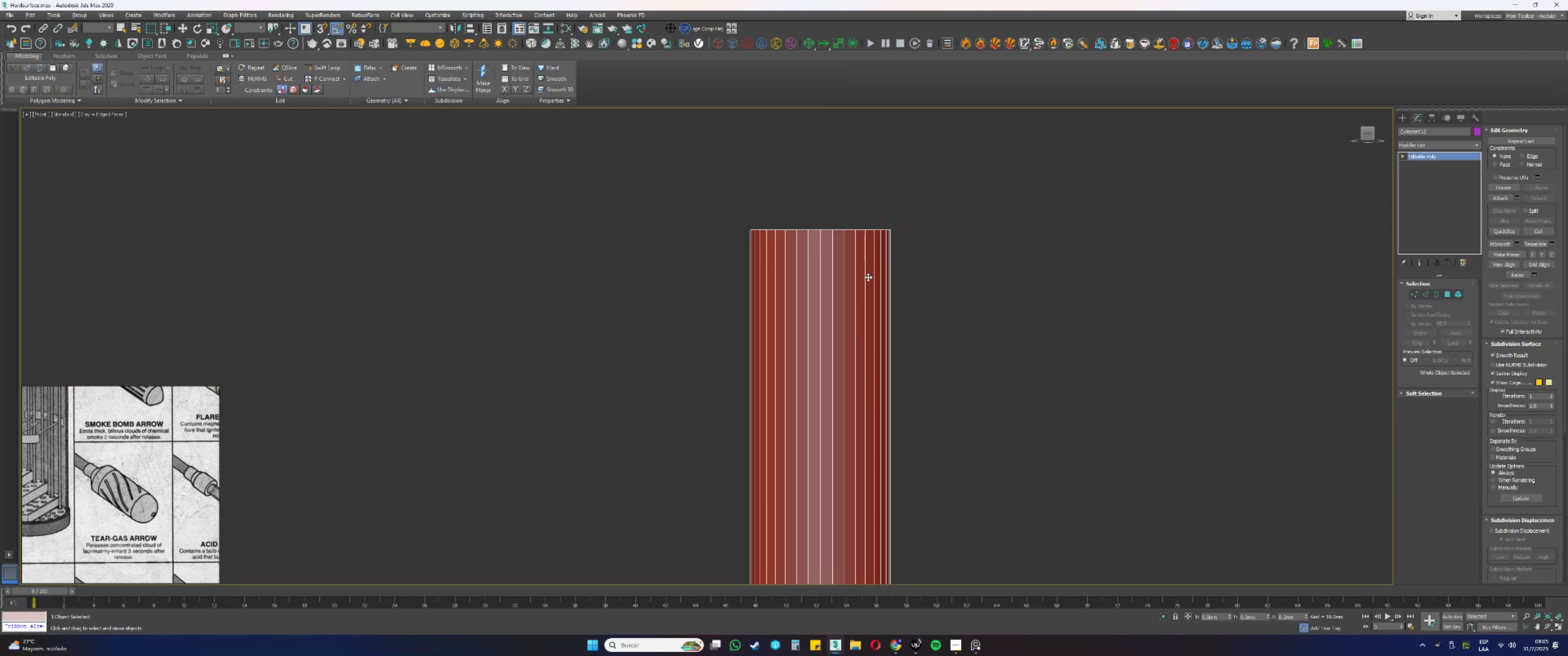 
left_click_drag(start_coordinate=[1034, 365], to_coordinate=[582, 337])
 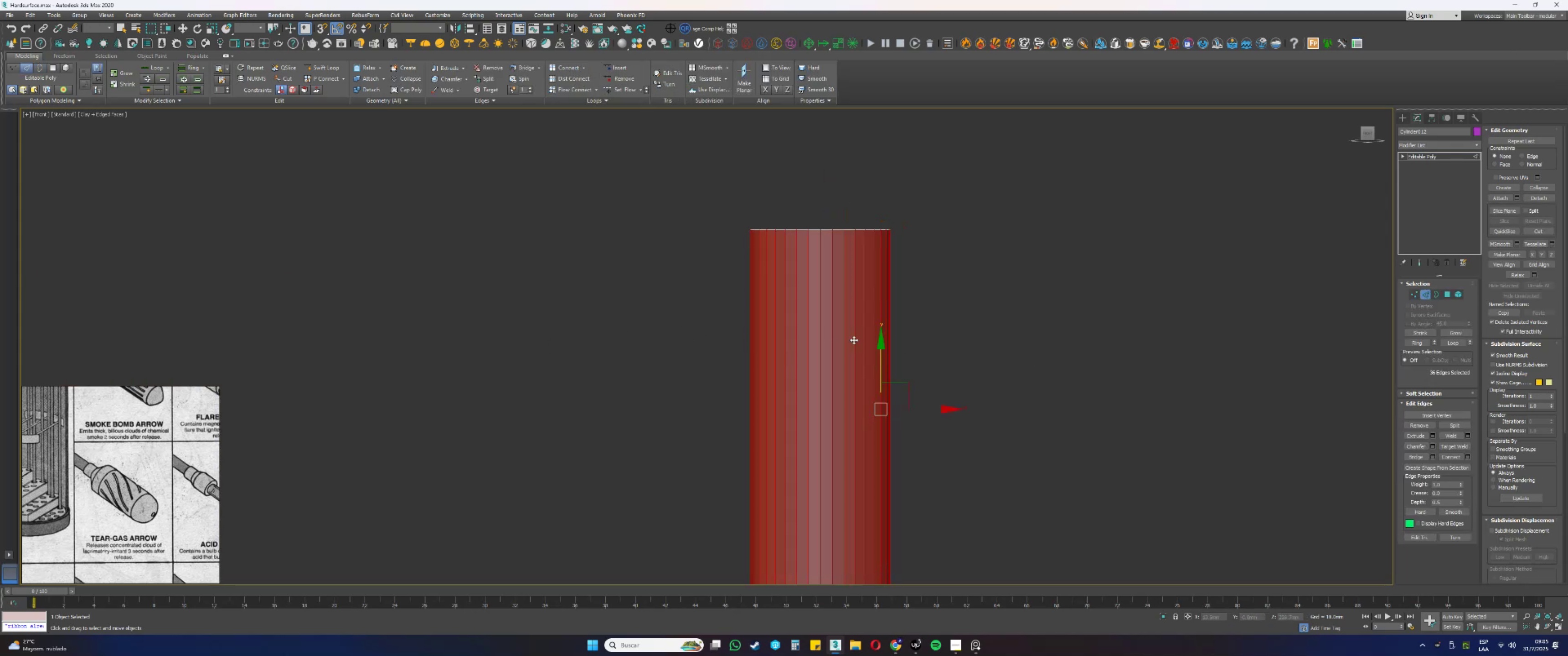 
hold_key(key=AltLeft, duration=0.54)
 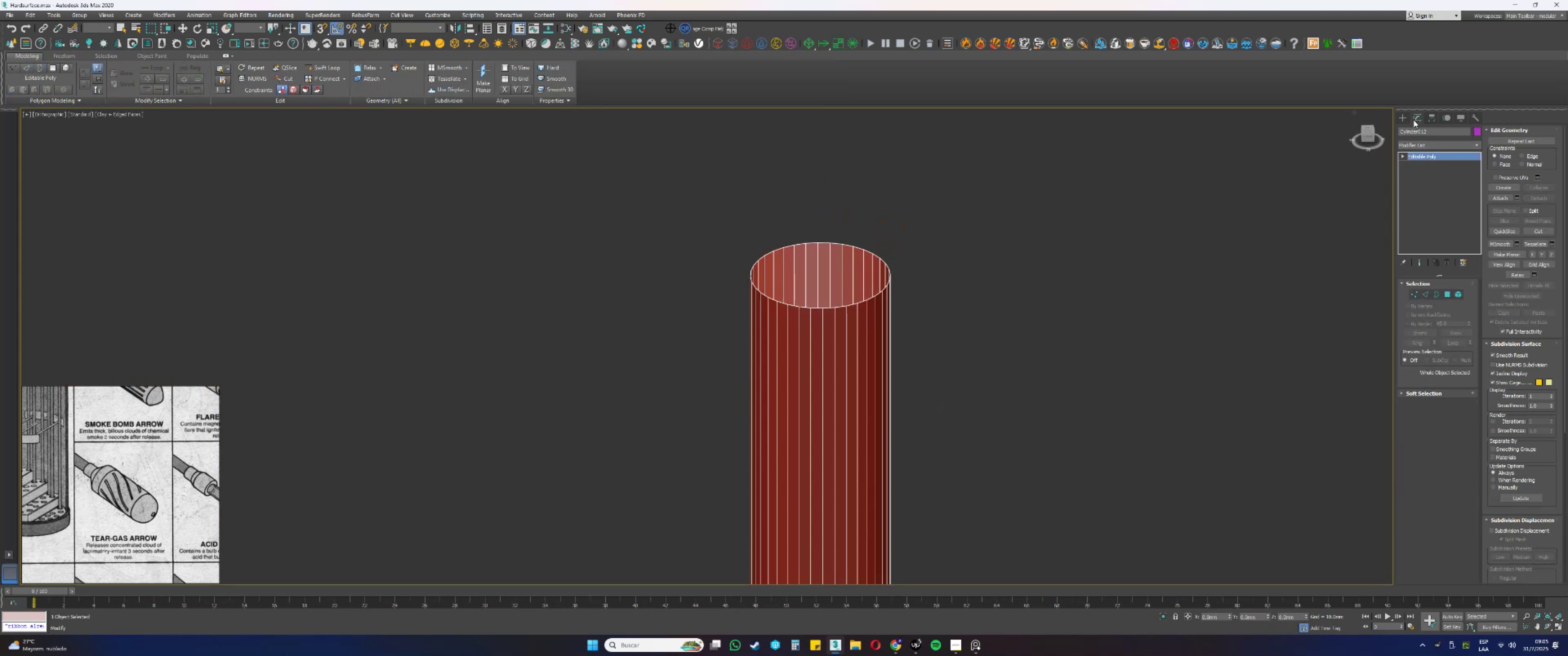 
left_click([1403, 116])
 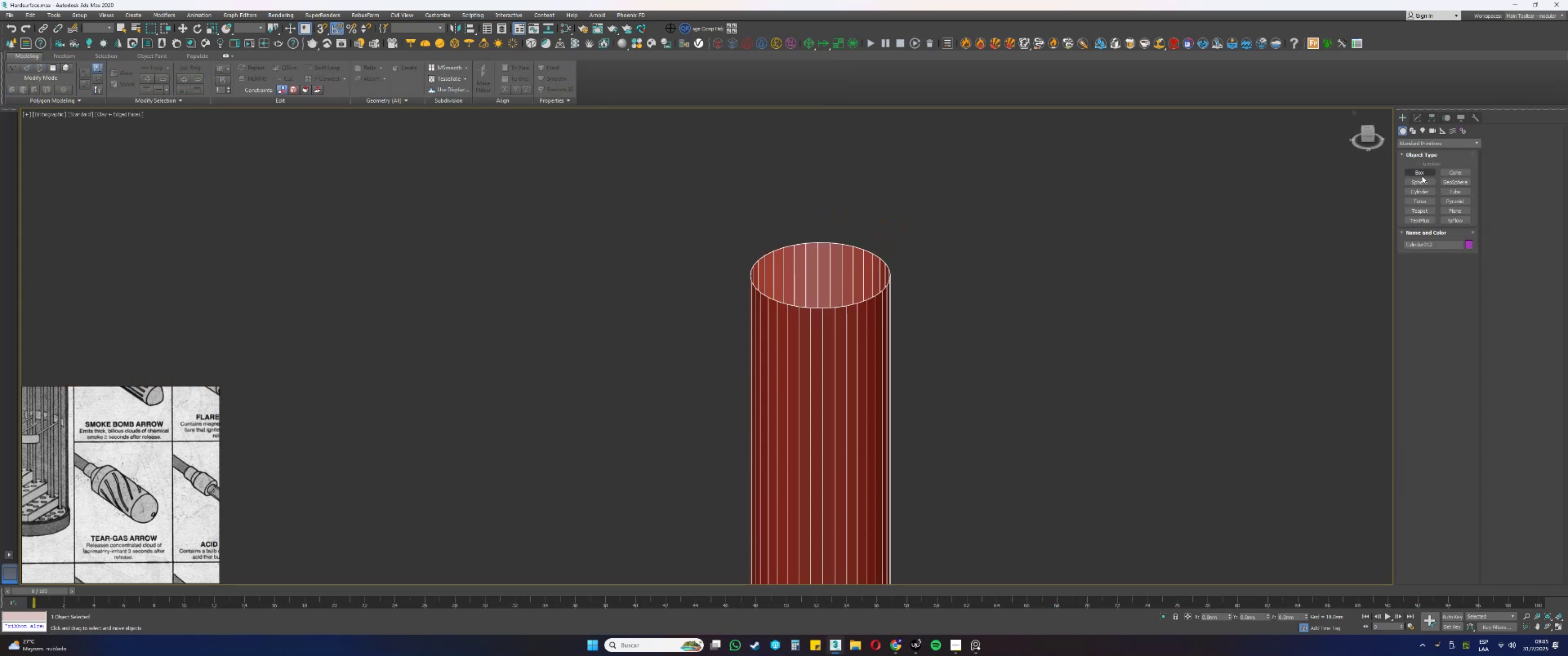 
left_click([1418, 183])
 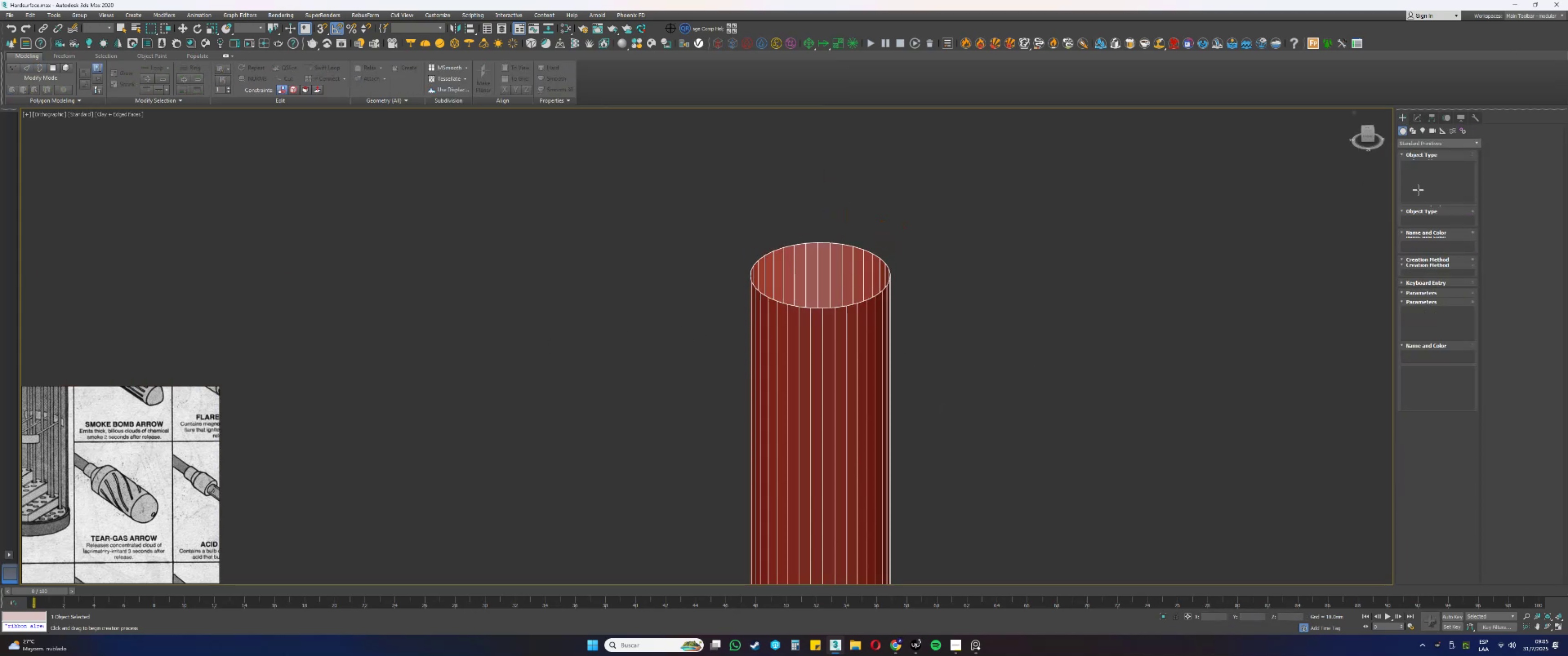 
double_click([1417, 182])
 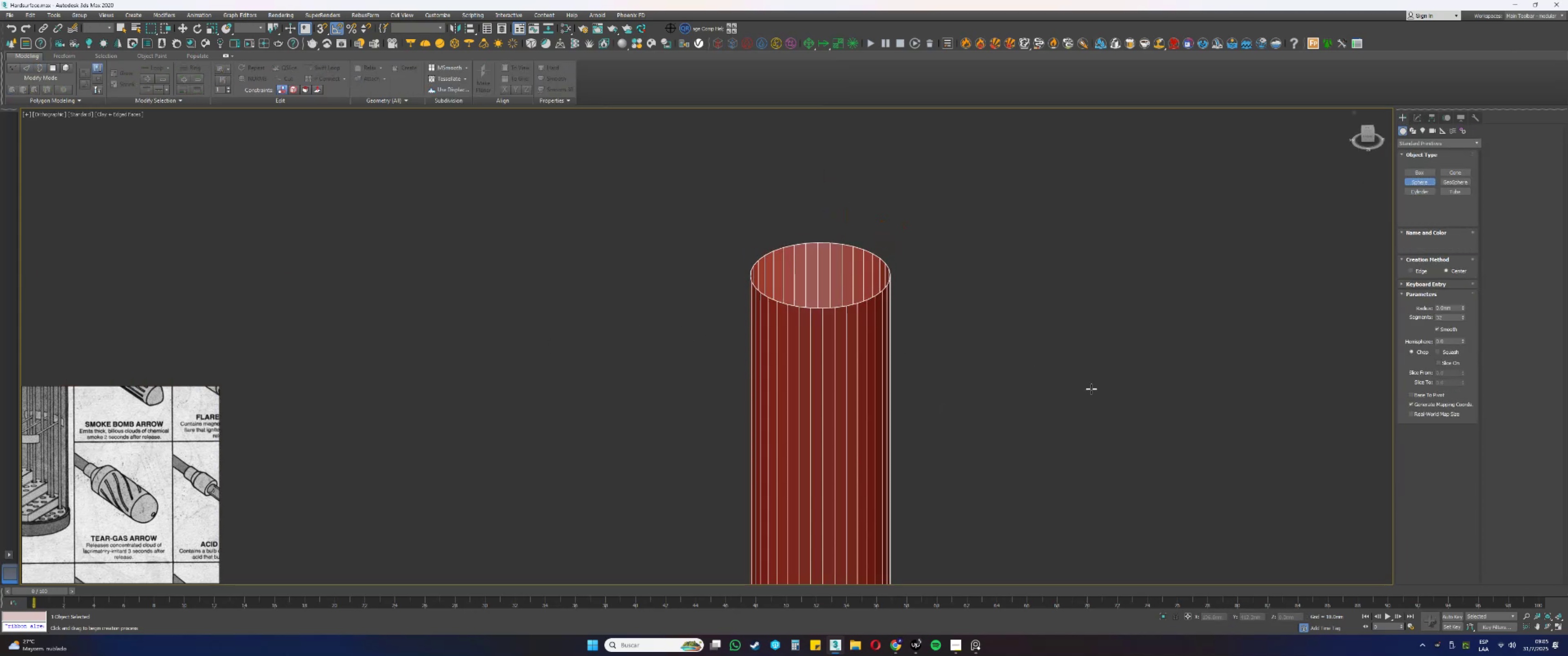 
left_click_drag(start_coordinate=[966, 476], to_coordinate=[979, 495])
 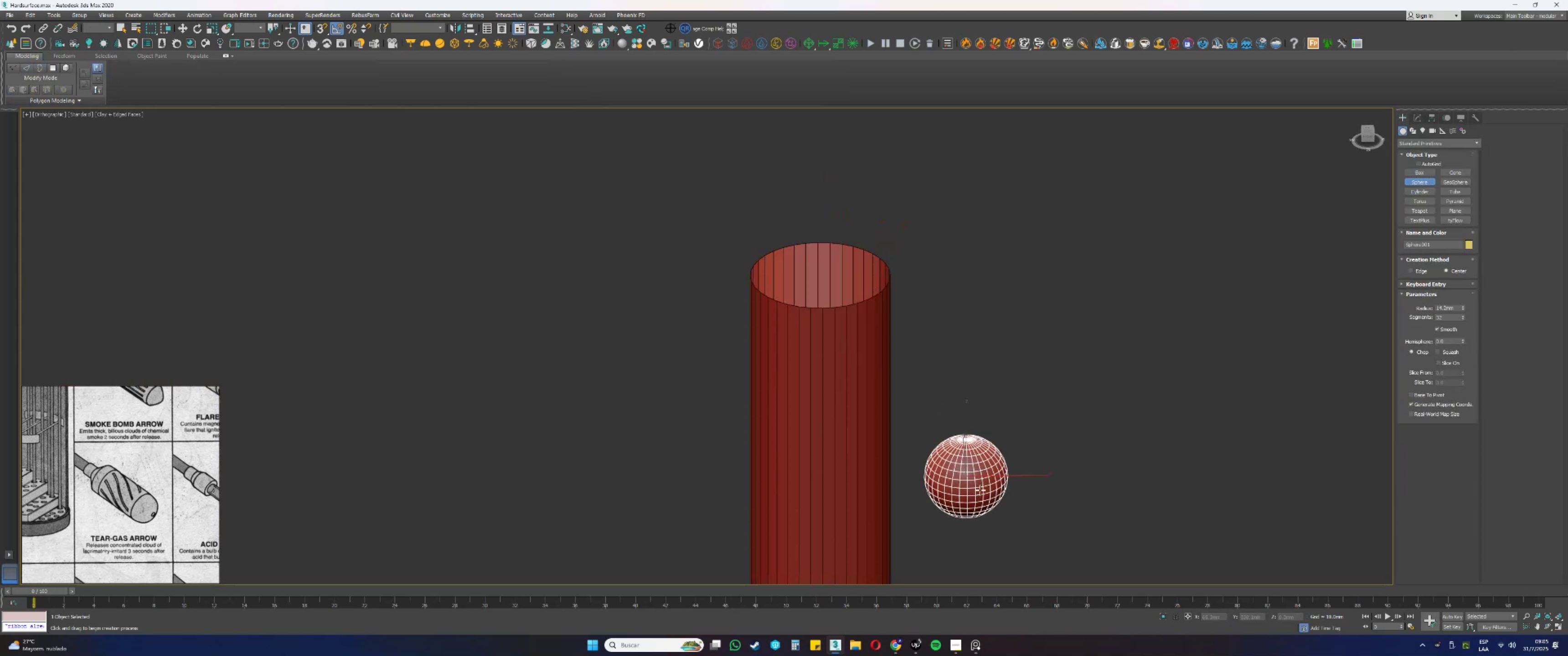 
right_click([990, 472])
 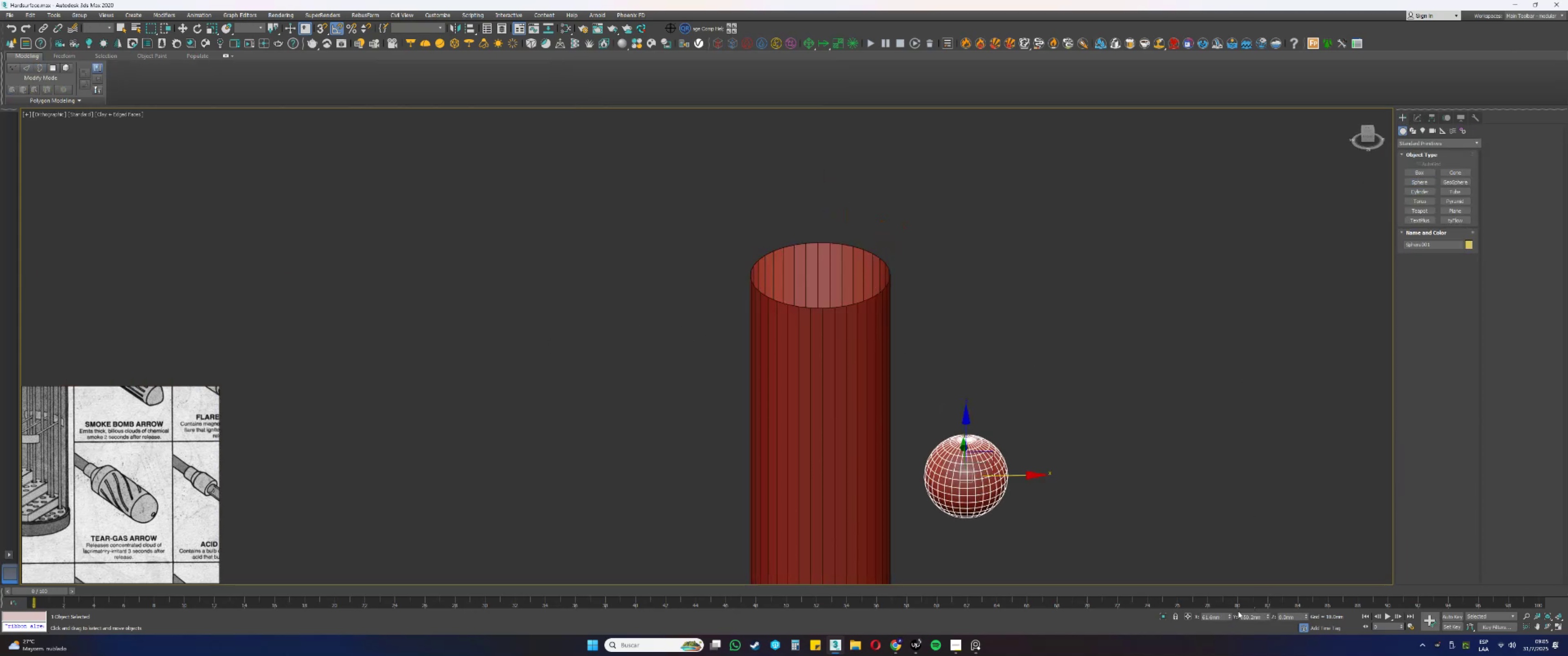 
right_click([1228, 615])
 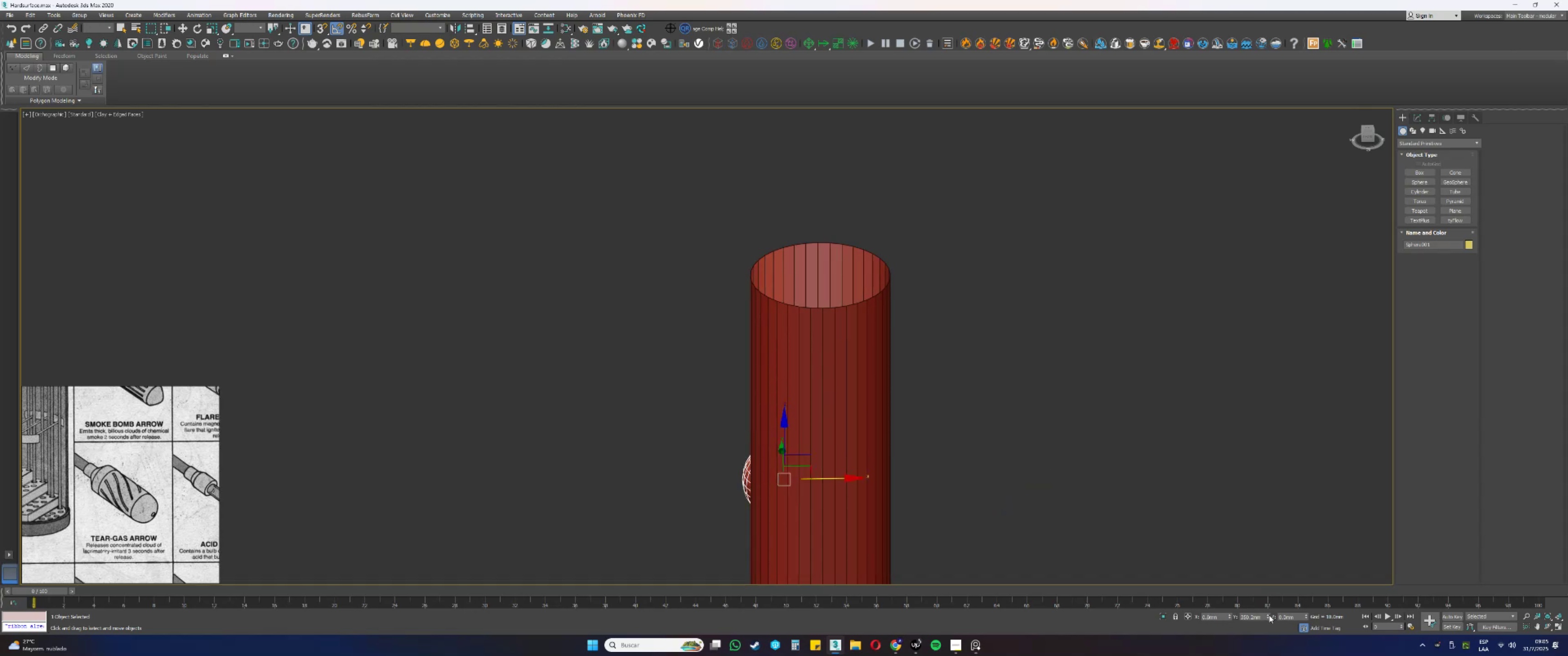 
right_click([1266, 615])
 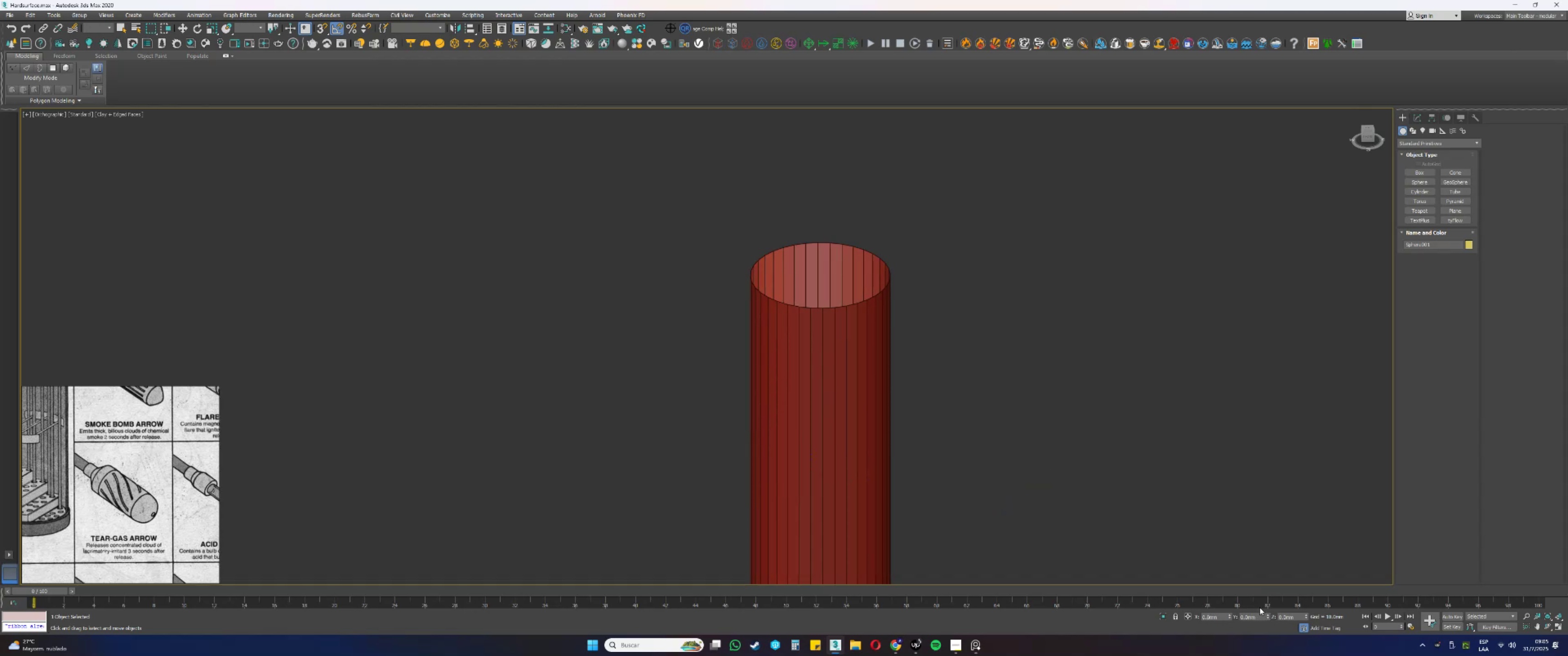 
scroll: coordinate [885, 497], scroll_direction: down, amount: 2.0
 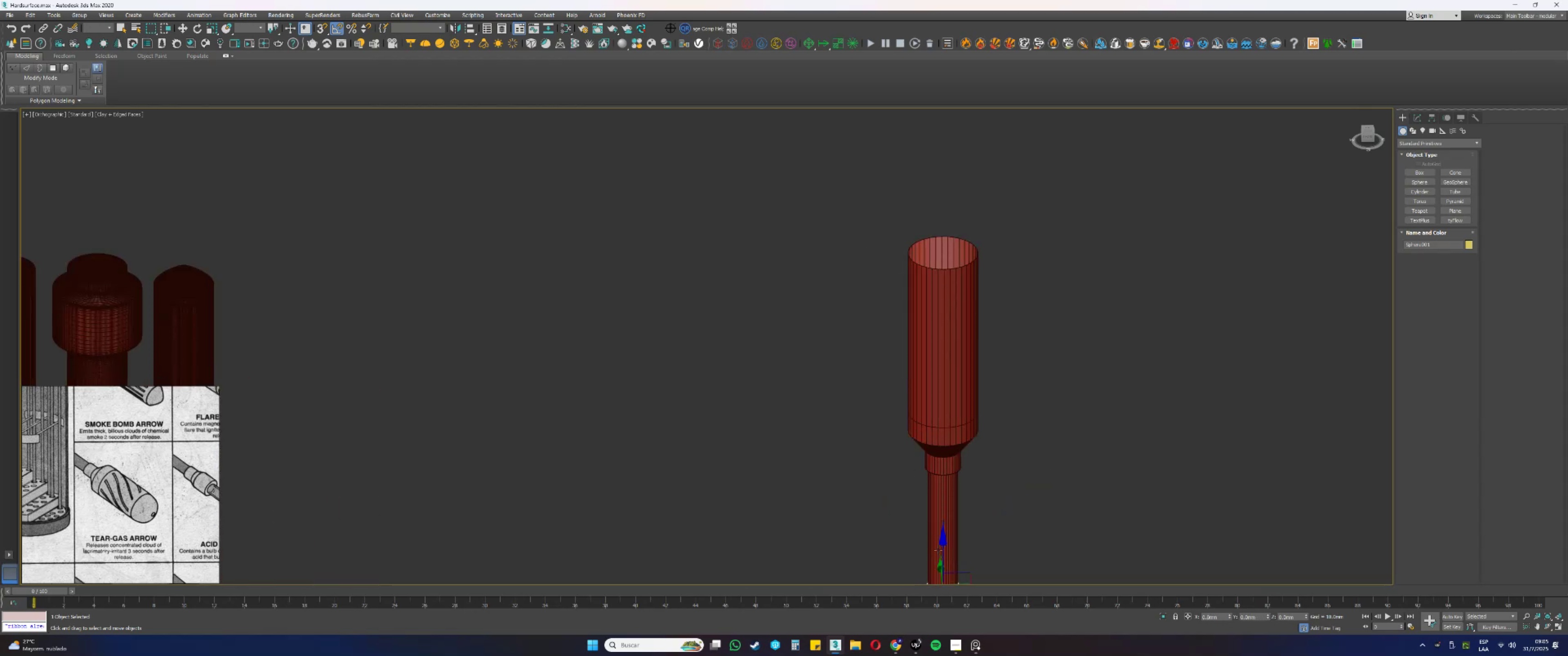 
left_click_drag(start_coordinate=[943, 550], to_coordinate=[982, 250])
 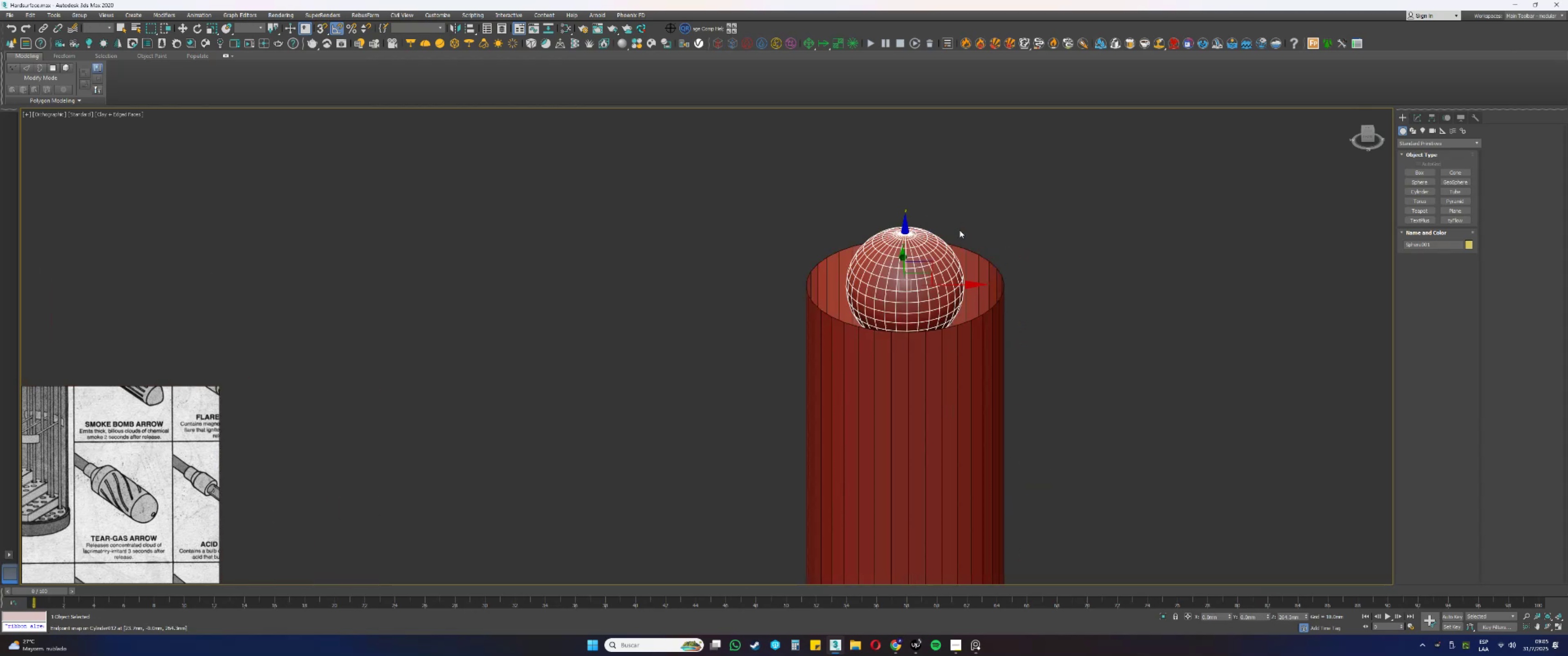 
type(ss)
 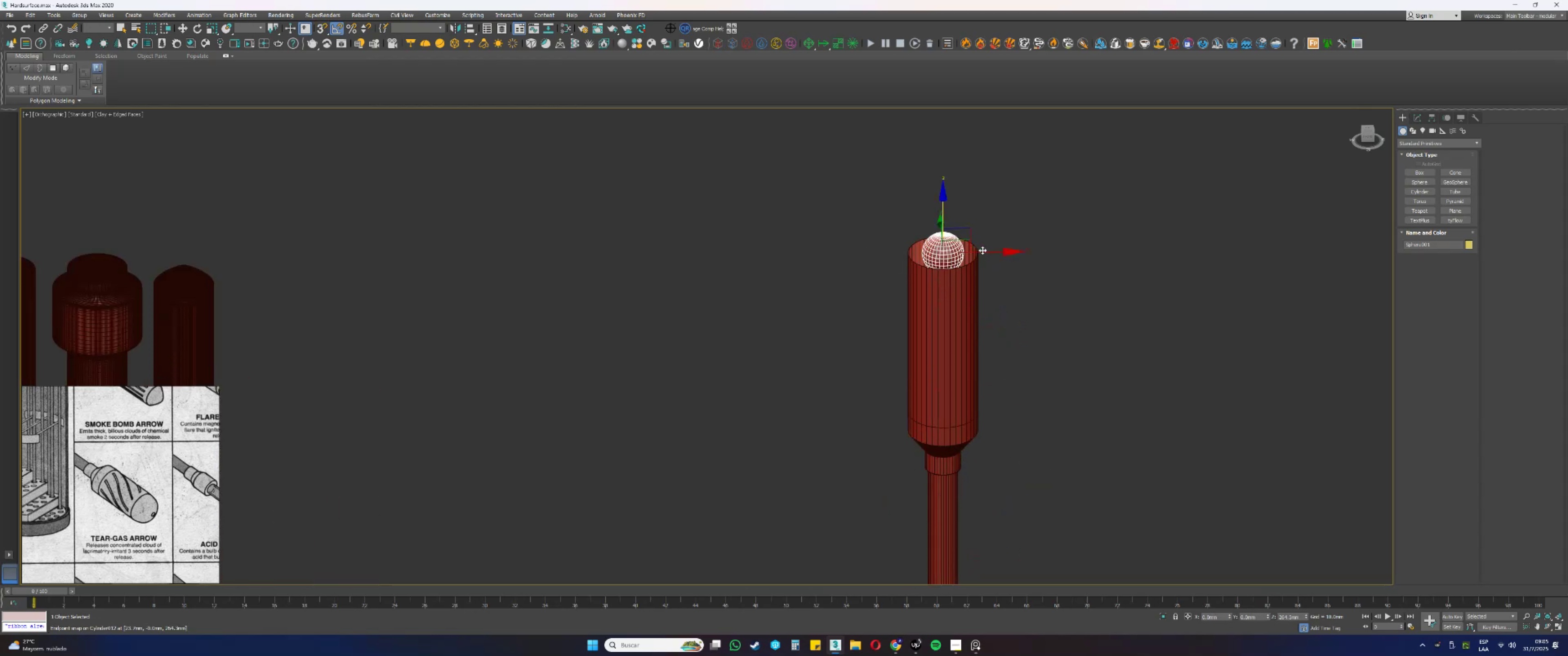 
scroll: coordinate [960, 231], scroll_direction: up, amount: 3.0
 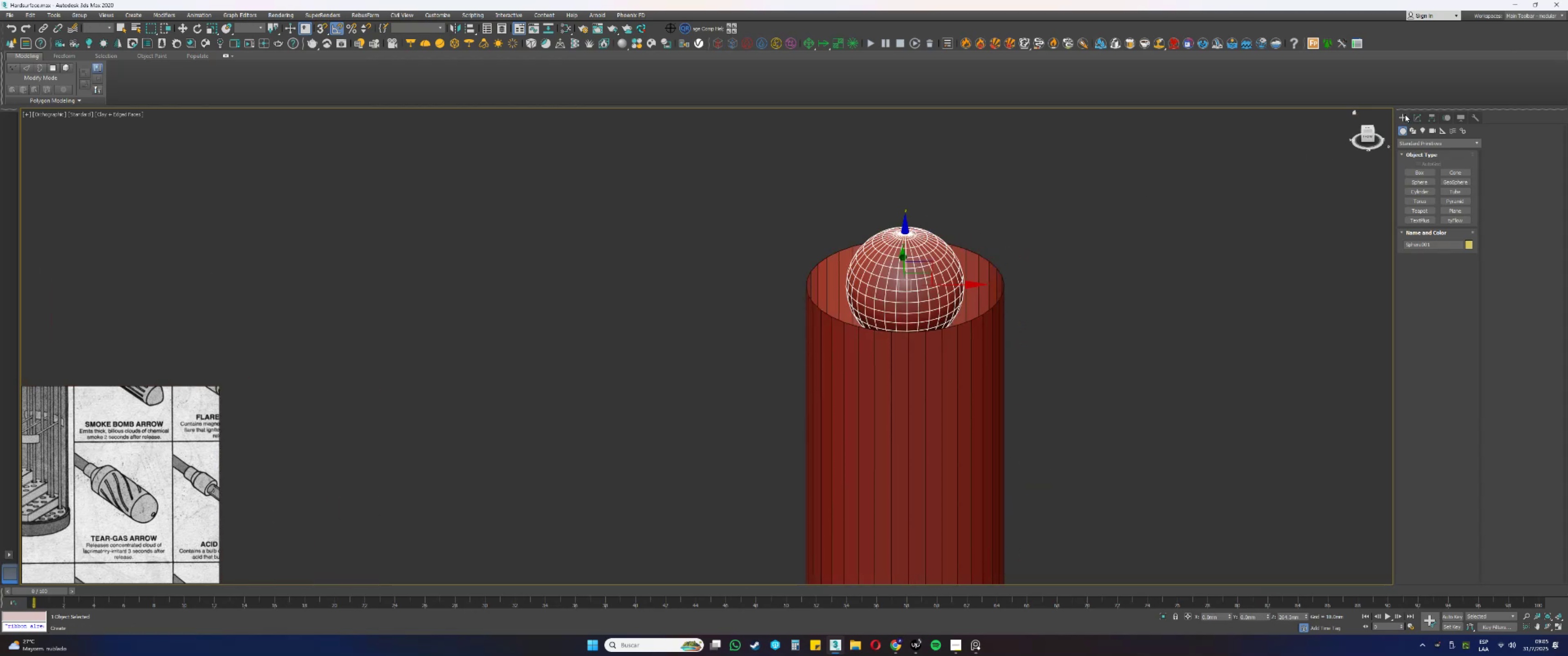 
left_click([1412, 119])
 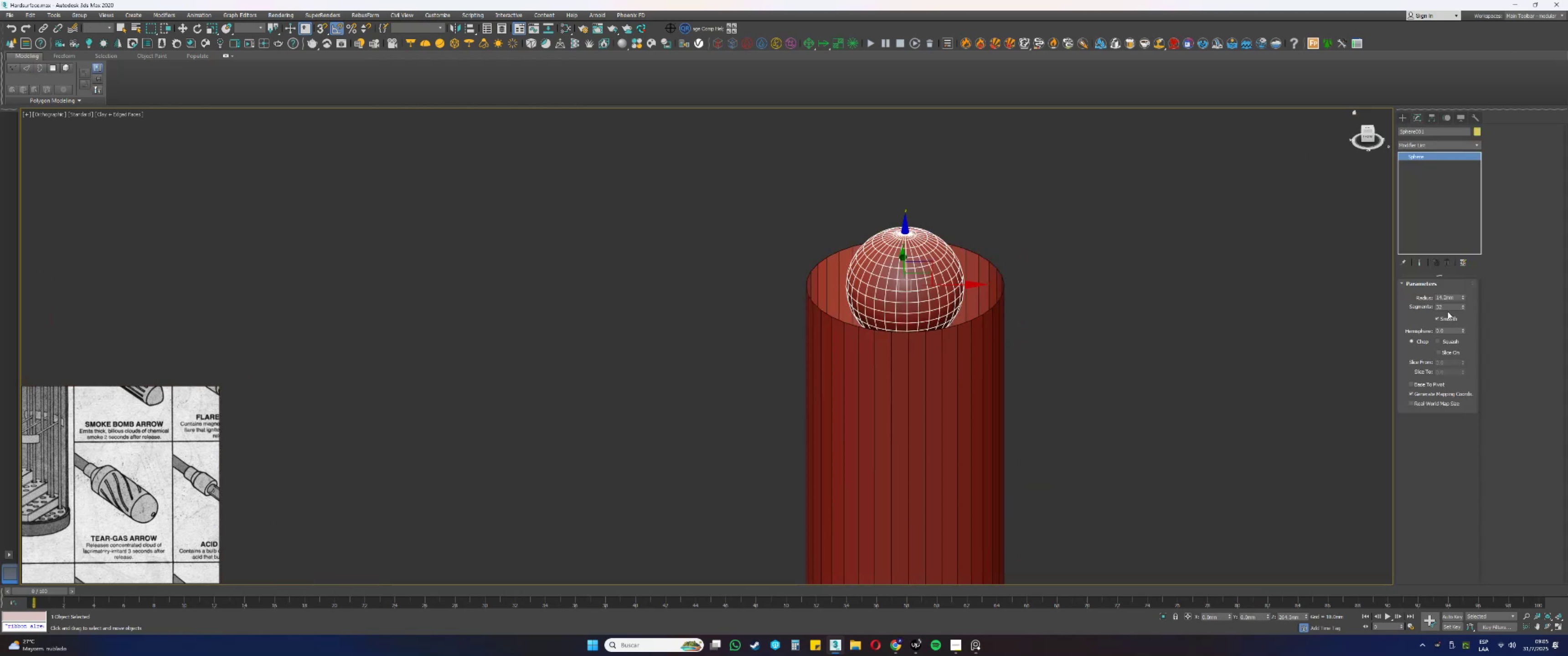 
left_click_drag(start_coordinate=[1444, 309], to_coordinate=[1423, 309])
 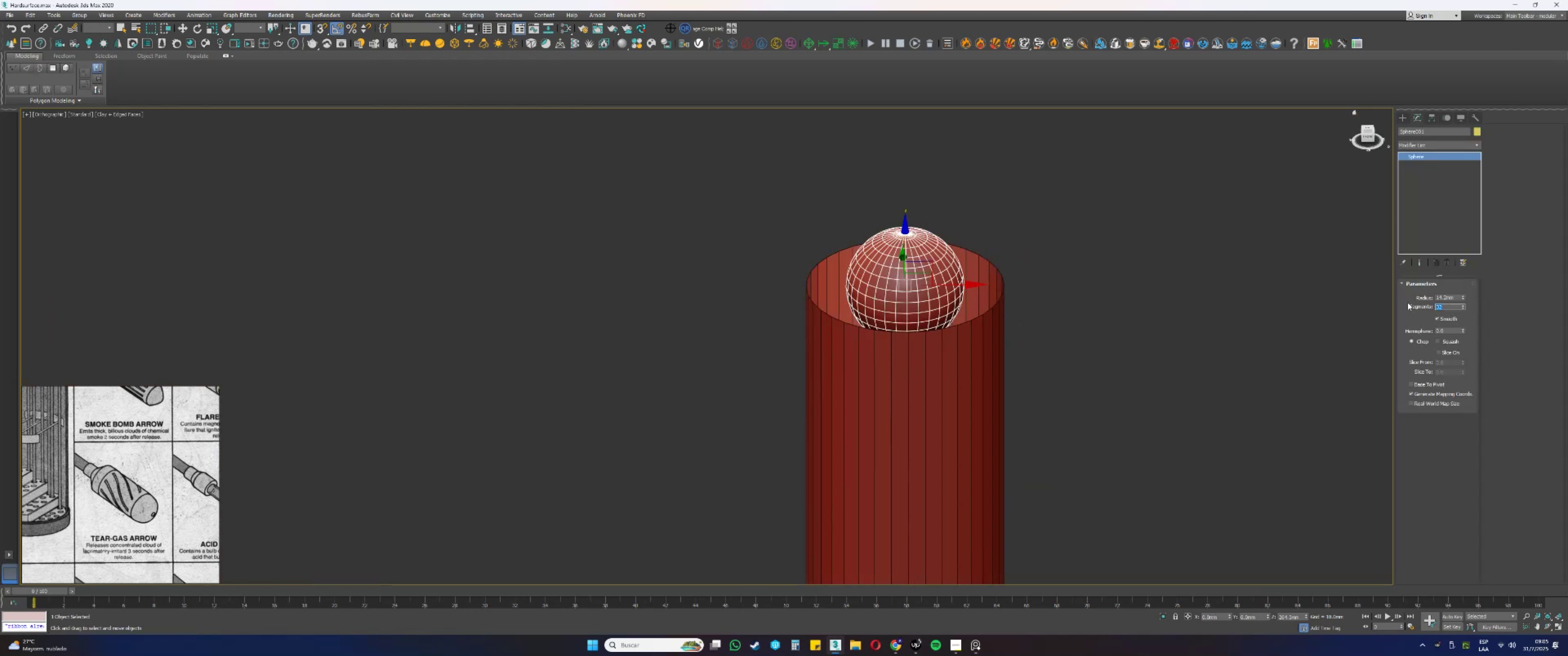 
key(Numpad3)
 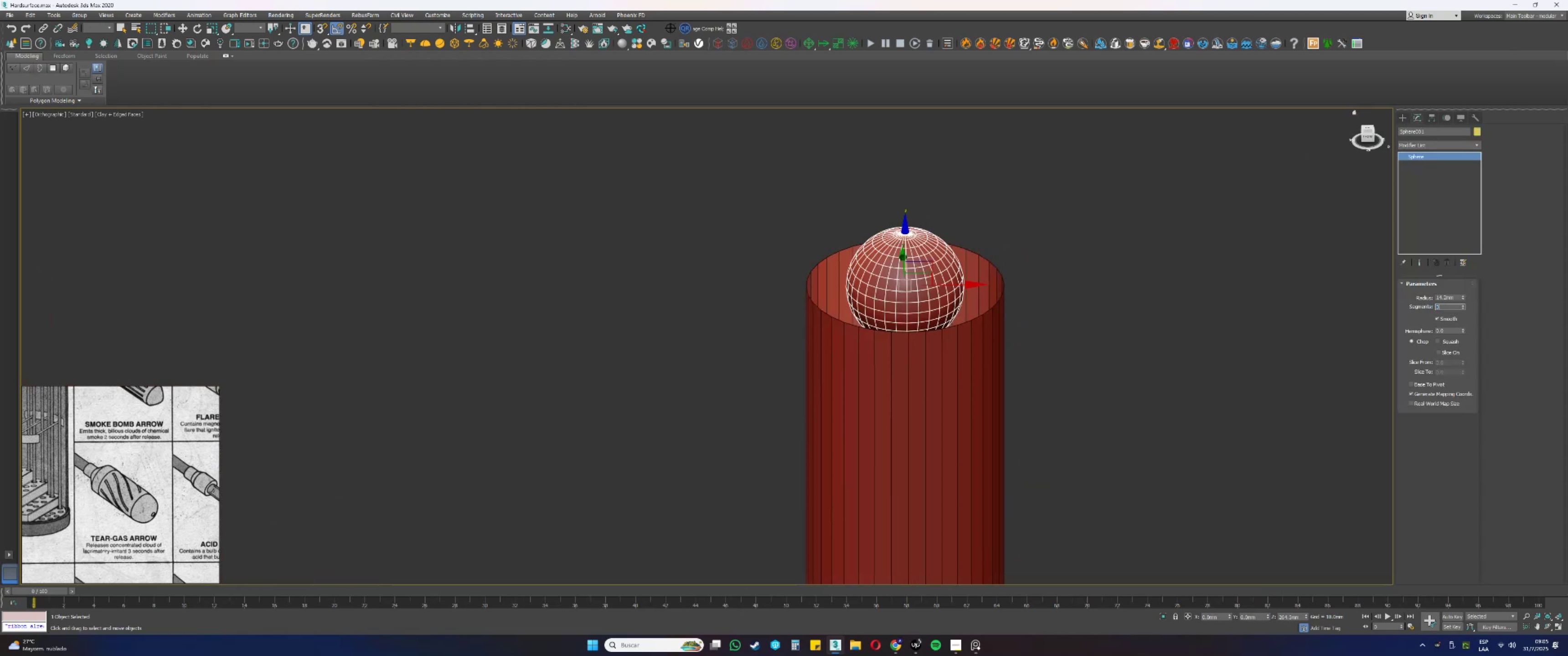 
key(Numpad6)
 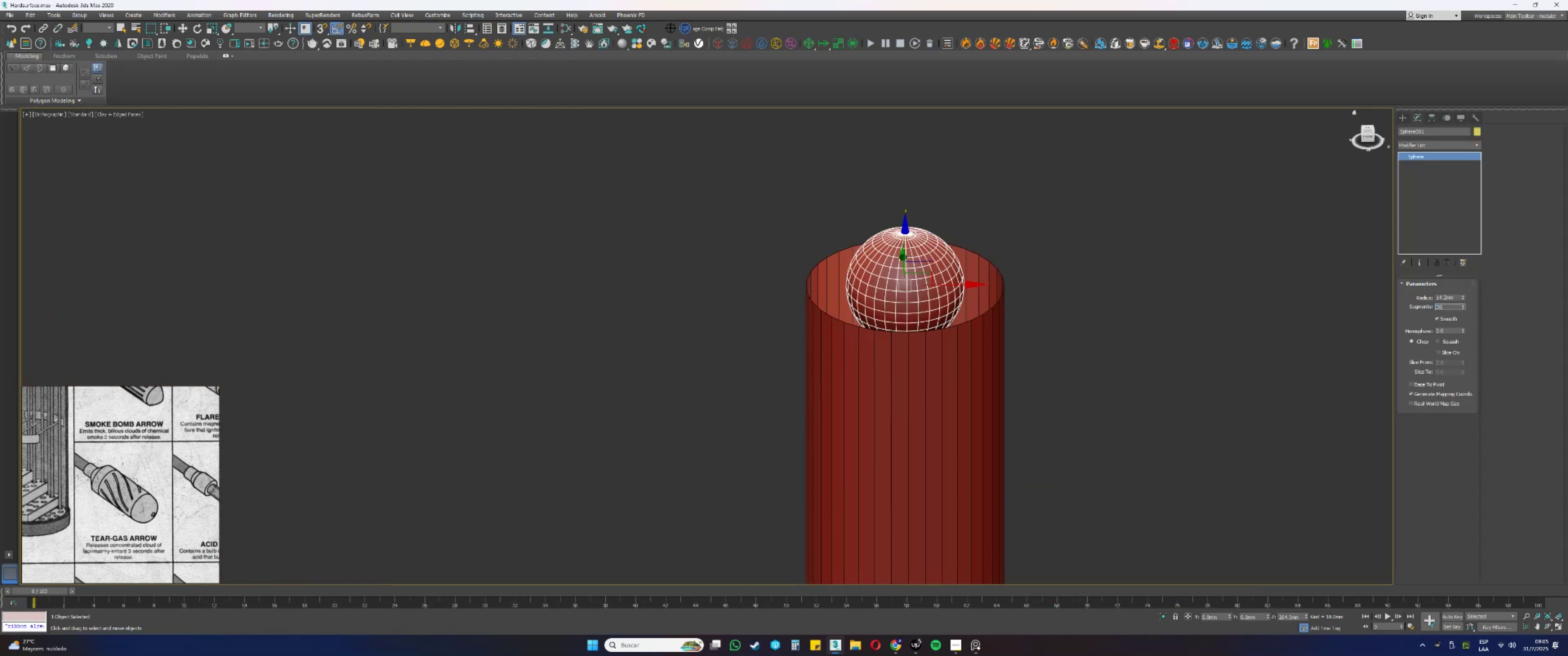 
key(NumpadEnter)
 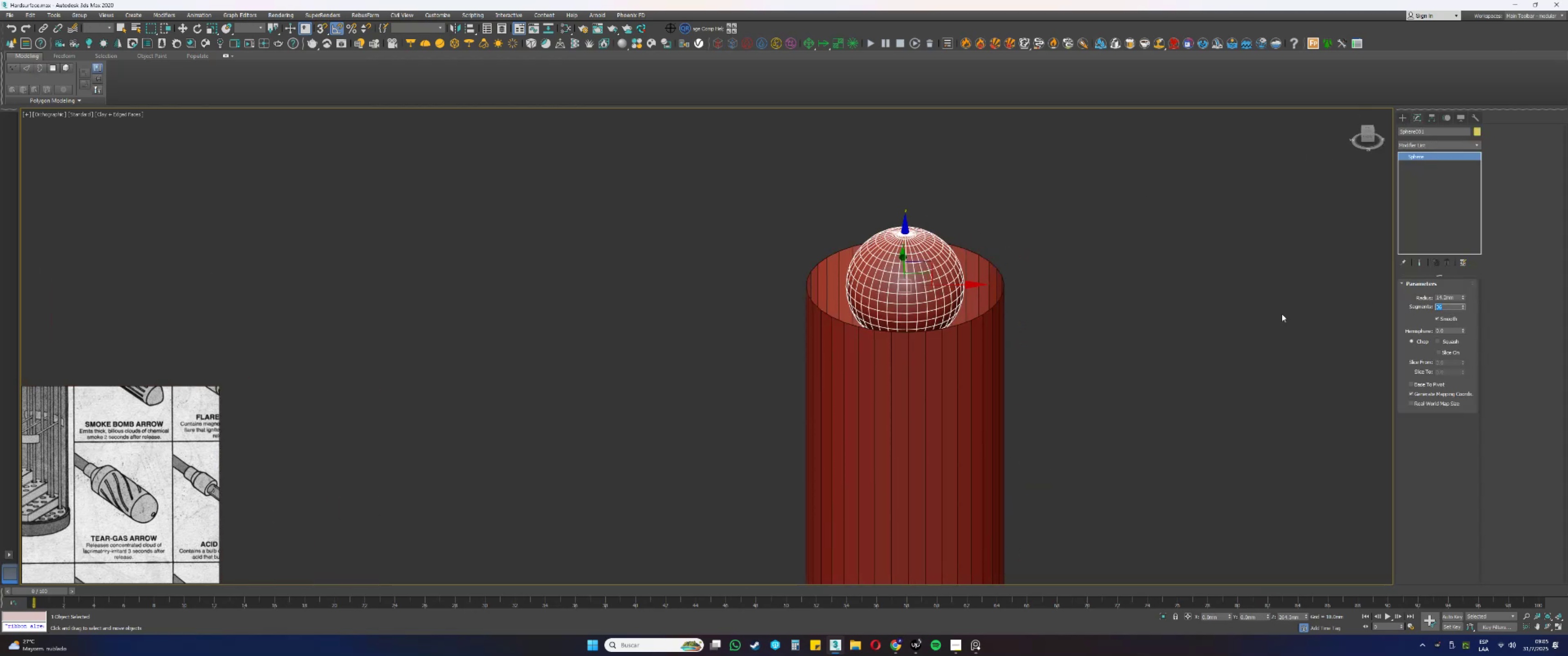 
key(Alt+AltLeft)
 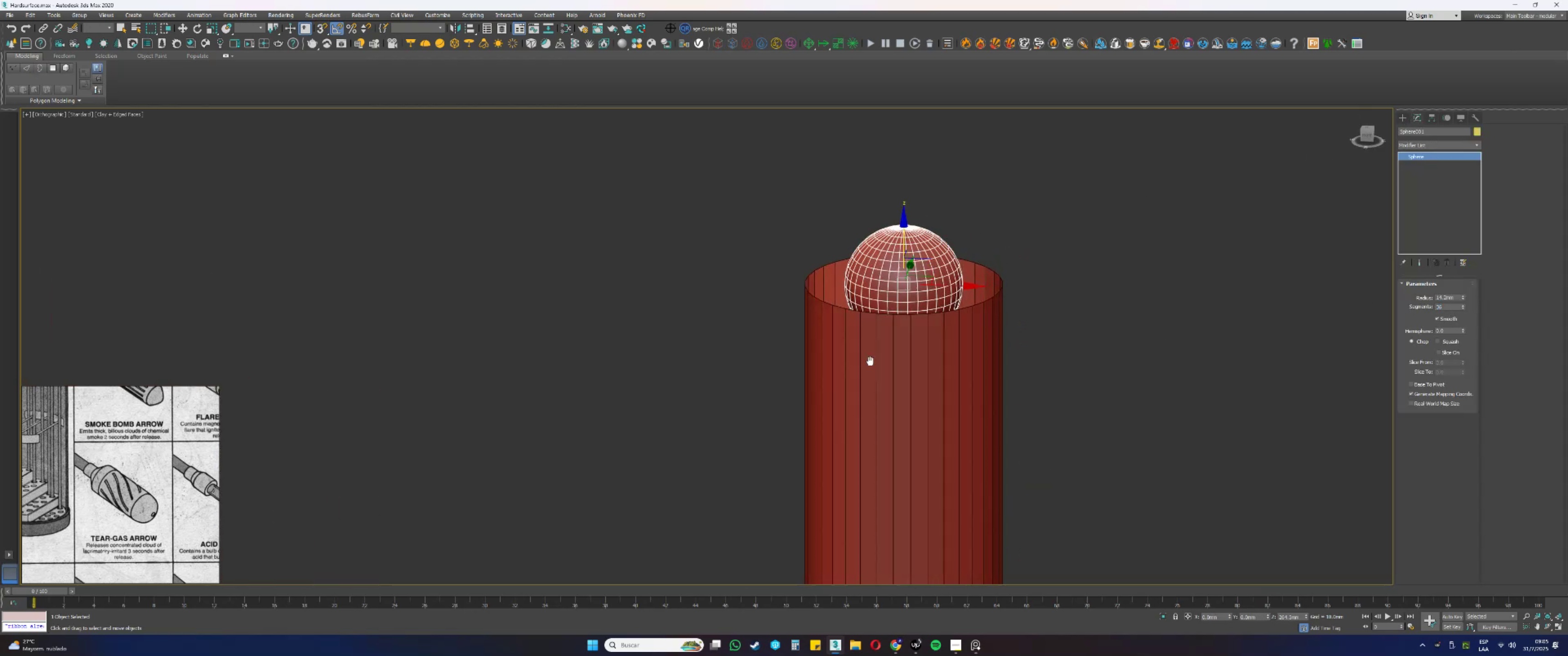 
type(fz)
 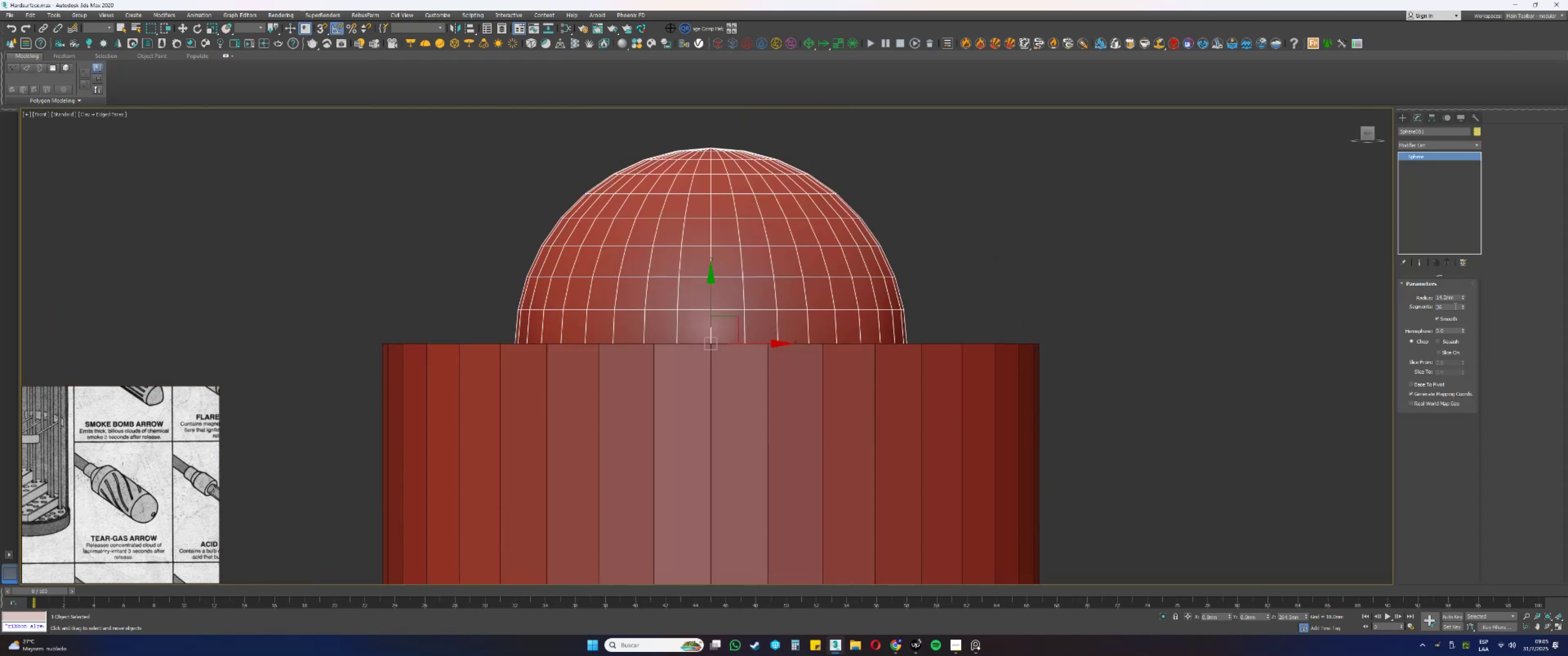 
left_click_drag(start_coordinate=[1464, 295], to_coordinate=[1441, 264])
 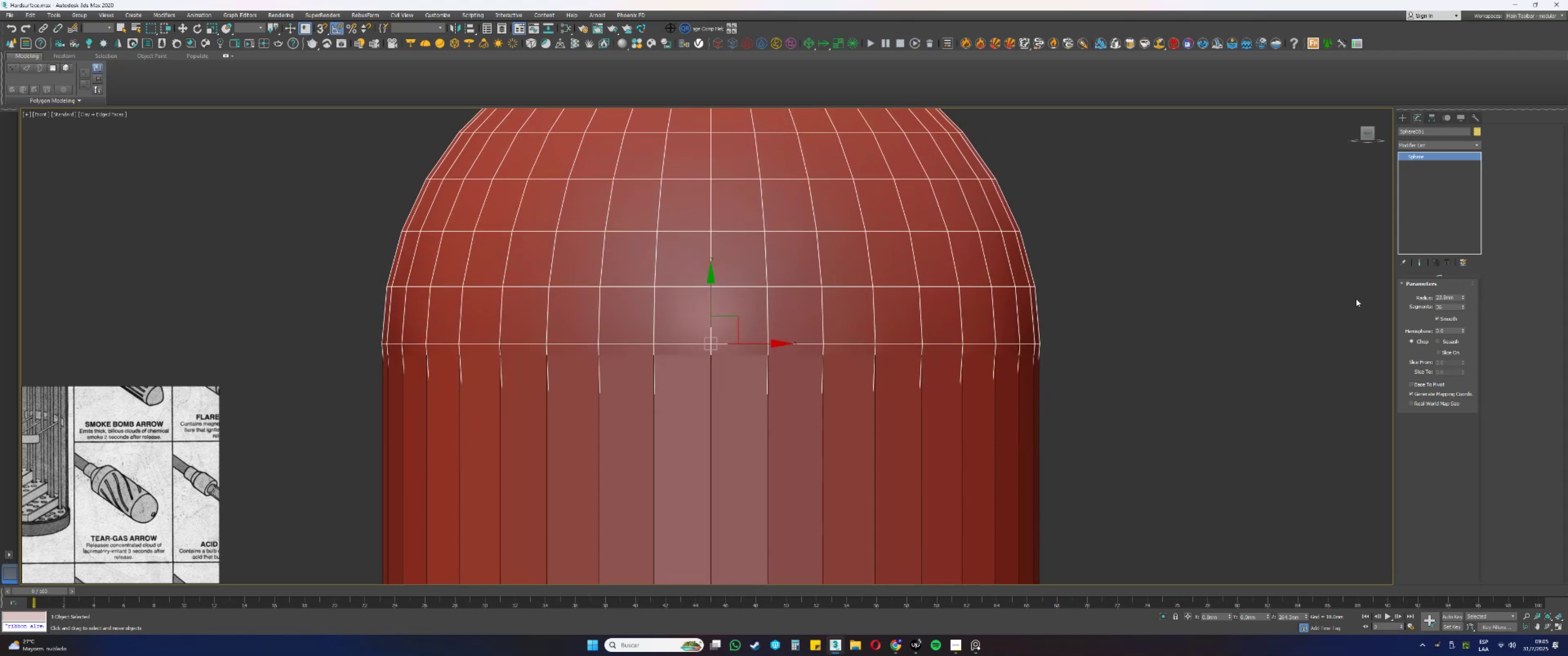 
scroll: coordinate [780, 355], scroll_direction: down, amount: 2.0
 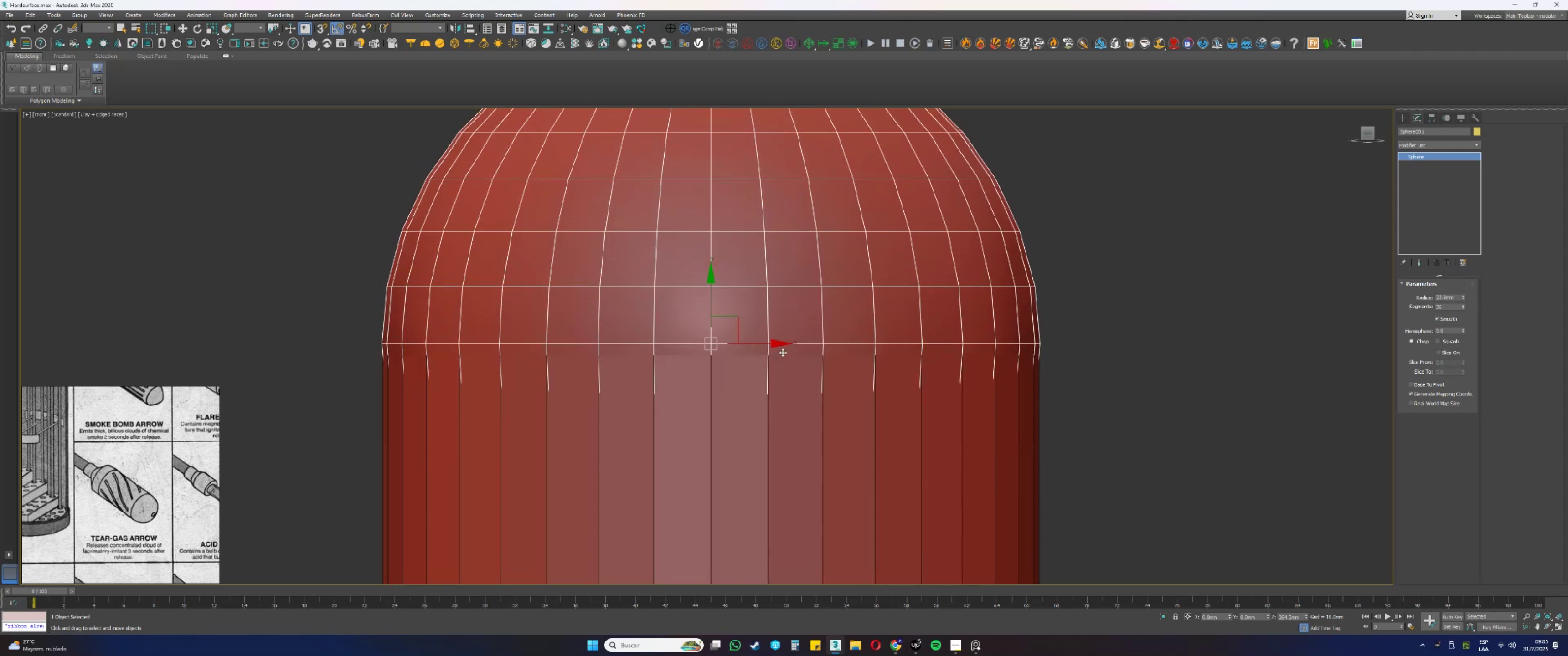 
hold_key(key=AltLeft, duration=1.5)
 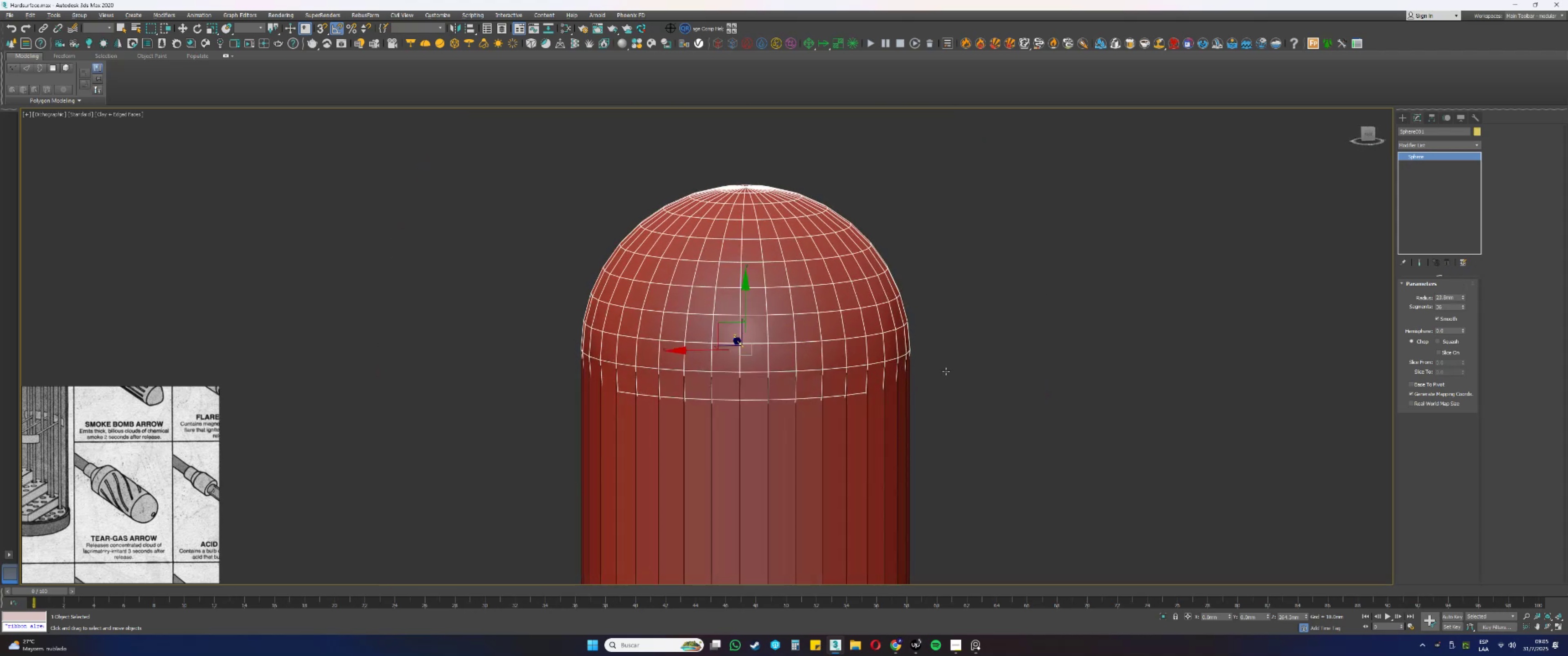 
hold_key(key=AltLeft, duration=1.51)
 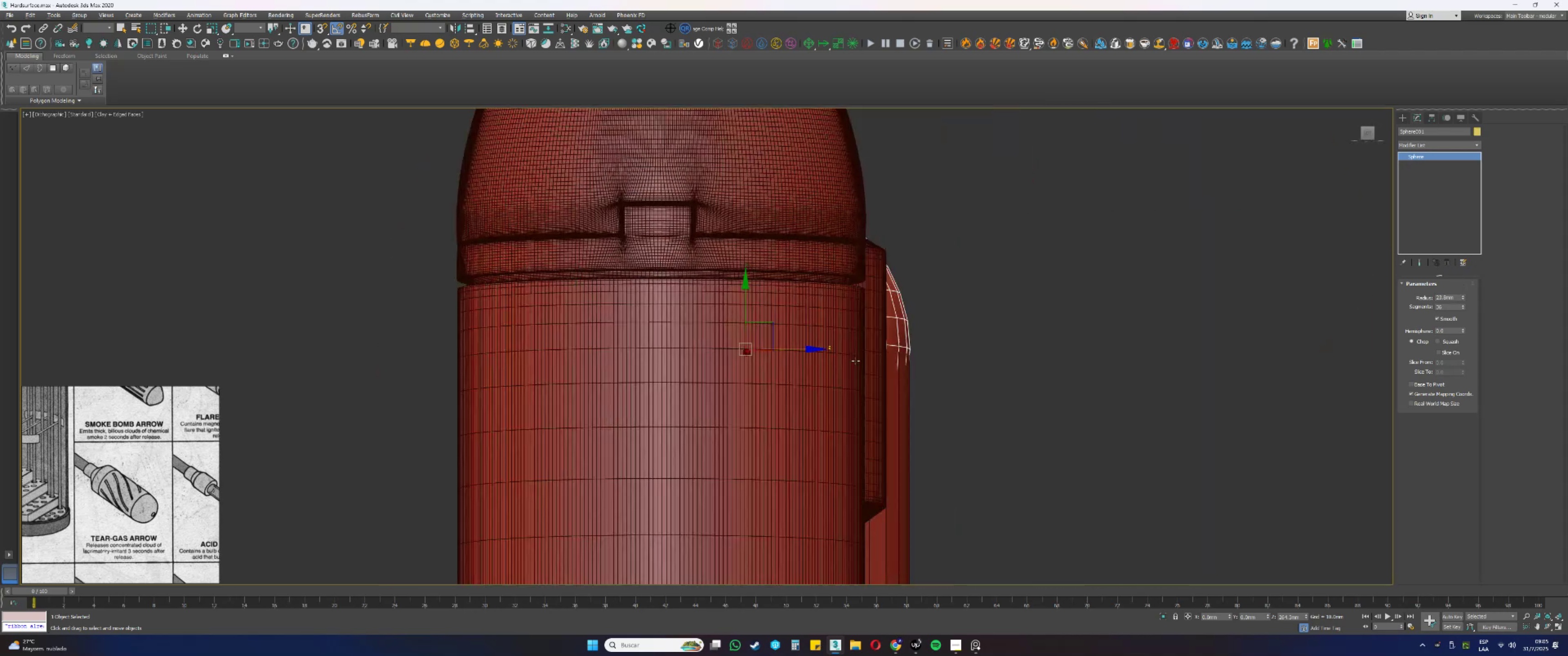 
hold_key(key=AltLeft, duration=0.85)
 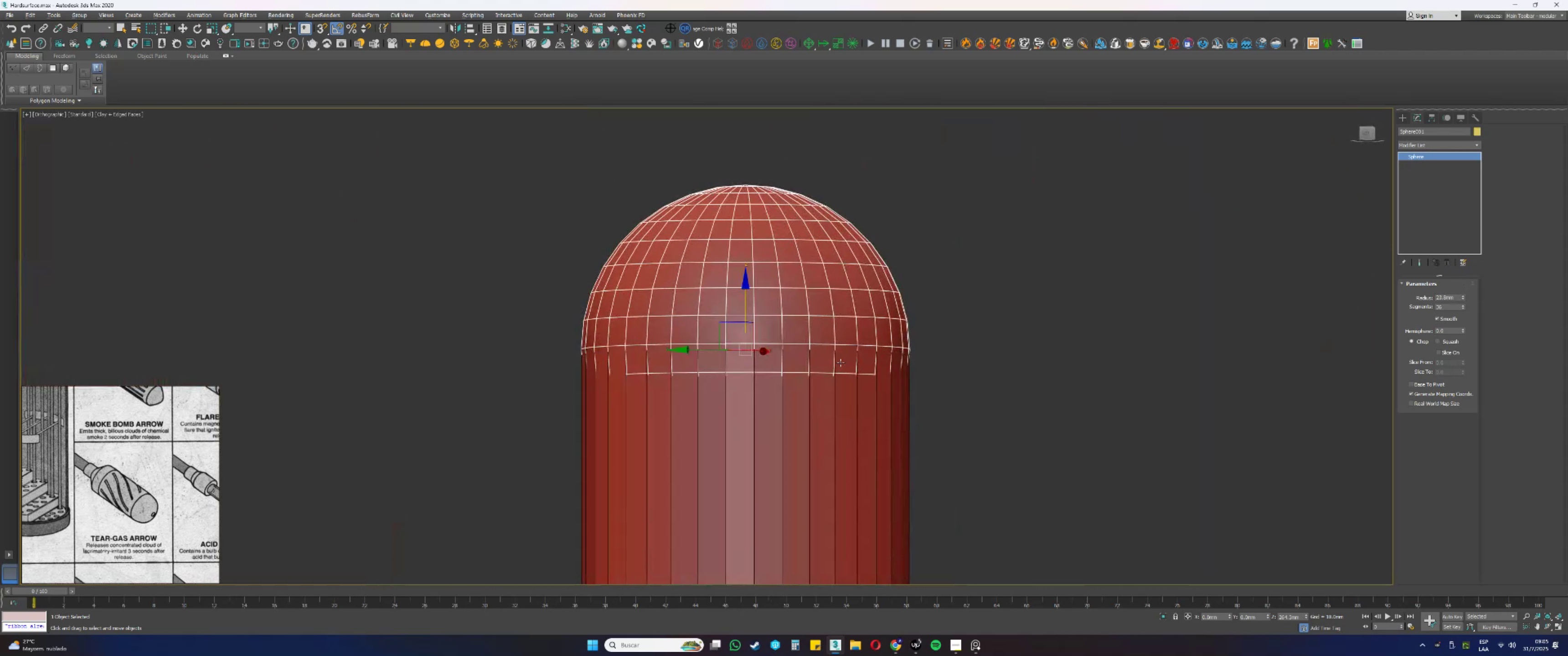 
scroll: coordinate [864, 353], scroll_direction: up, amount: 2.0
 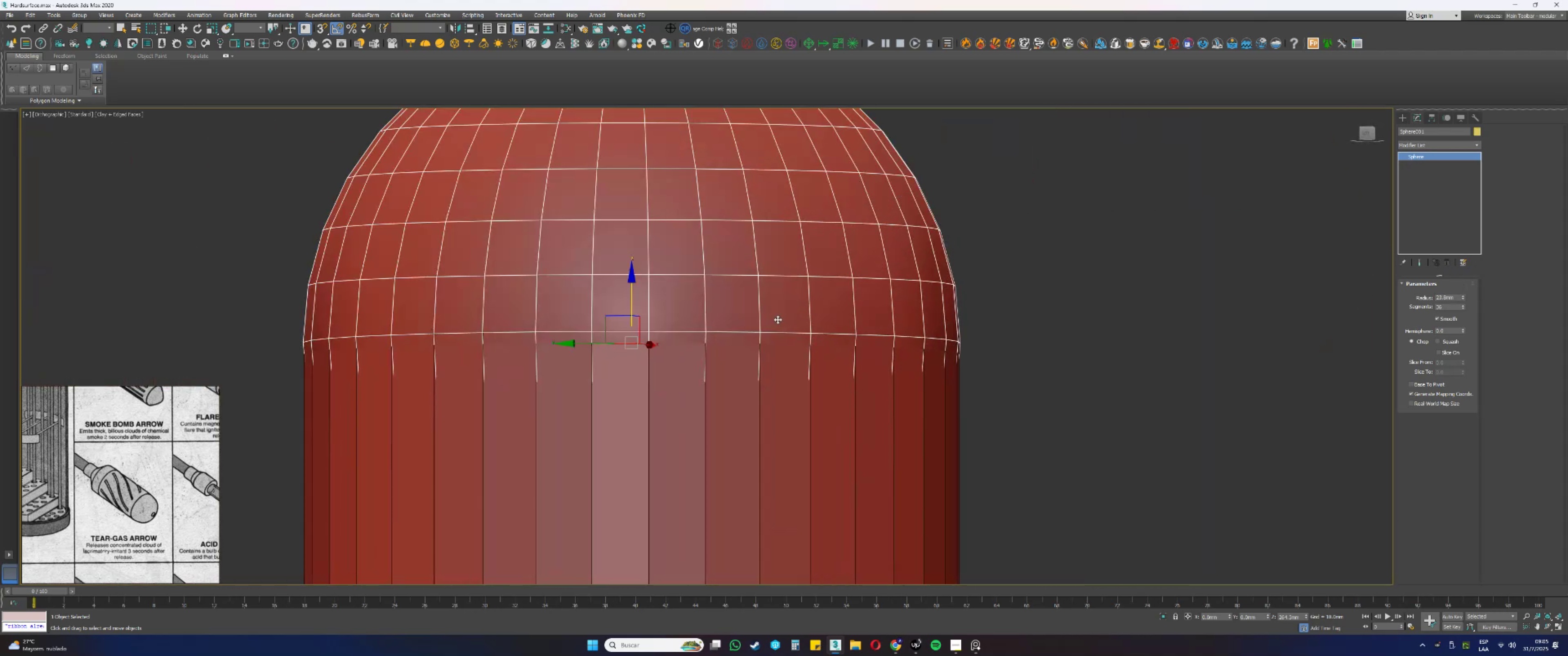 
key(Alt+AltLeft)
 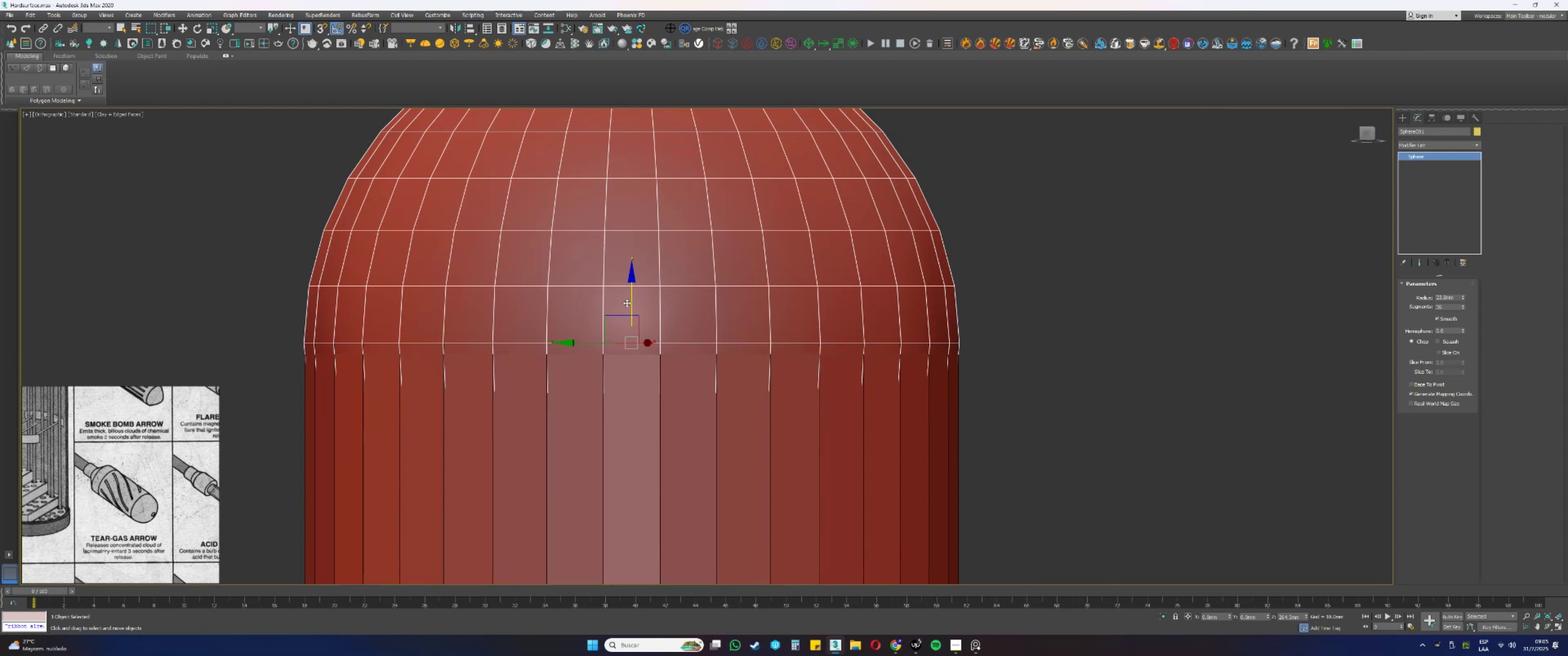 
left_click_drag(start_coordinate=[632, 299], to_coordinate=[959, 342])
 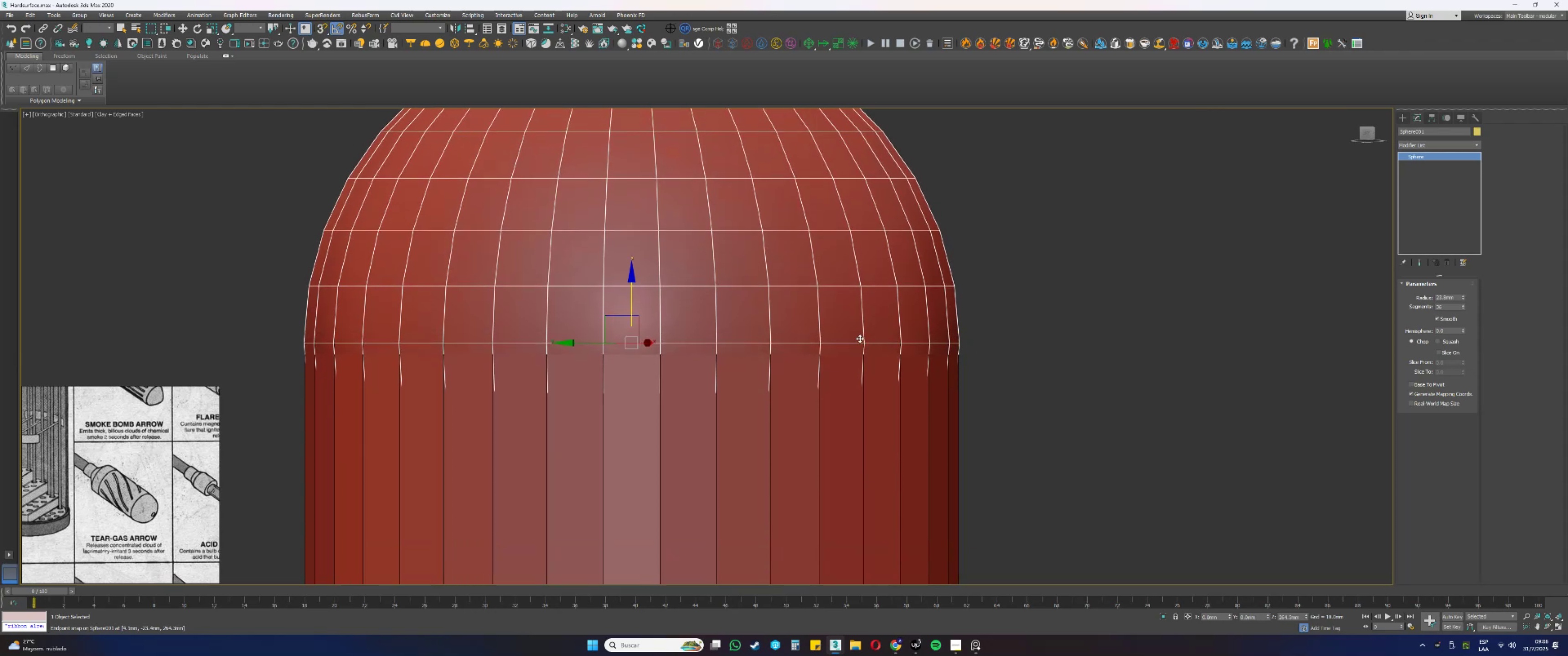 
type(ss)
 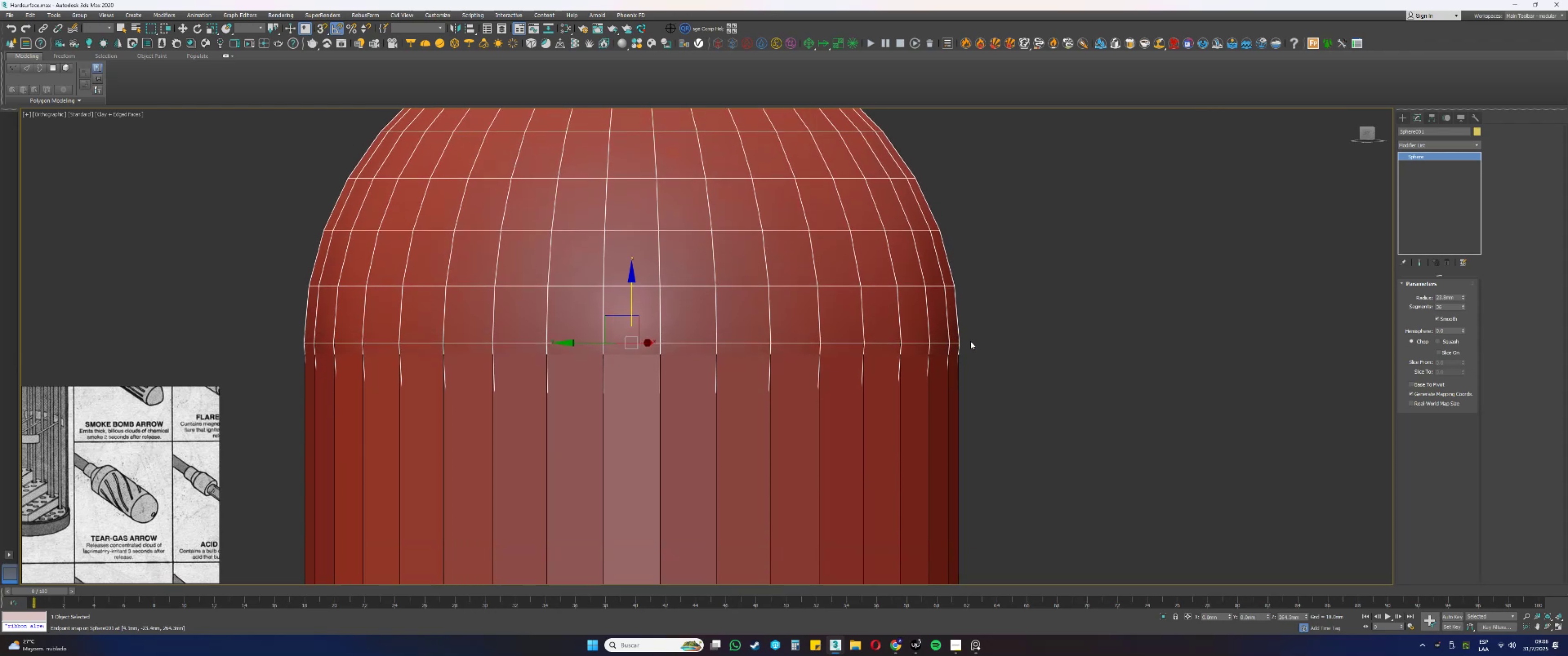 
hold_key(key=AltLeft, duration=0.41)
 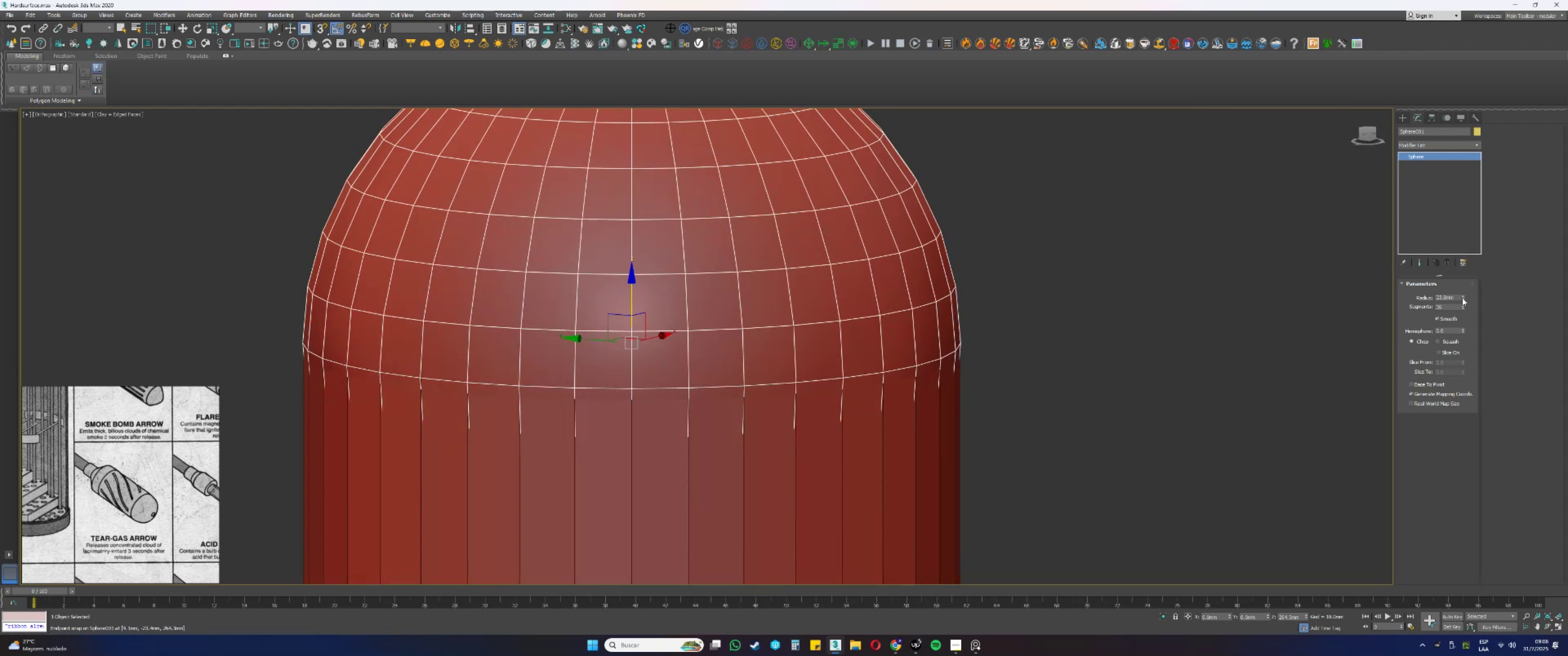 
double_click([1454, 296])
 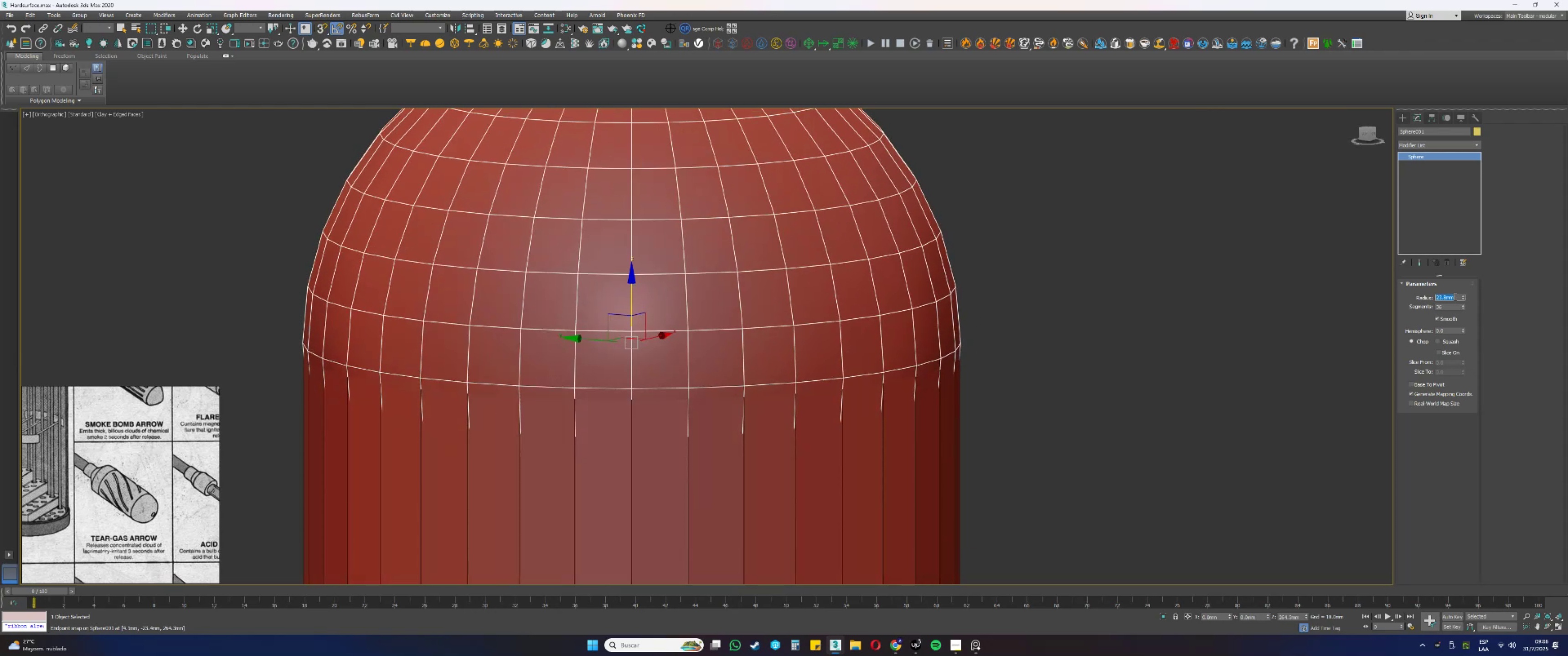 
key(Numpad2)
 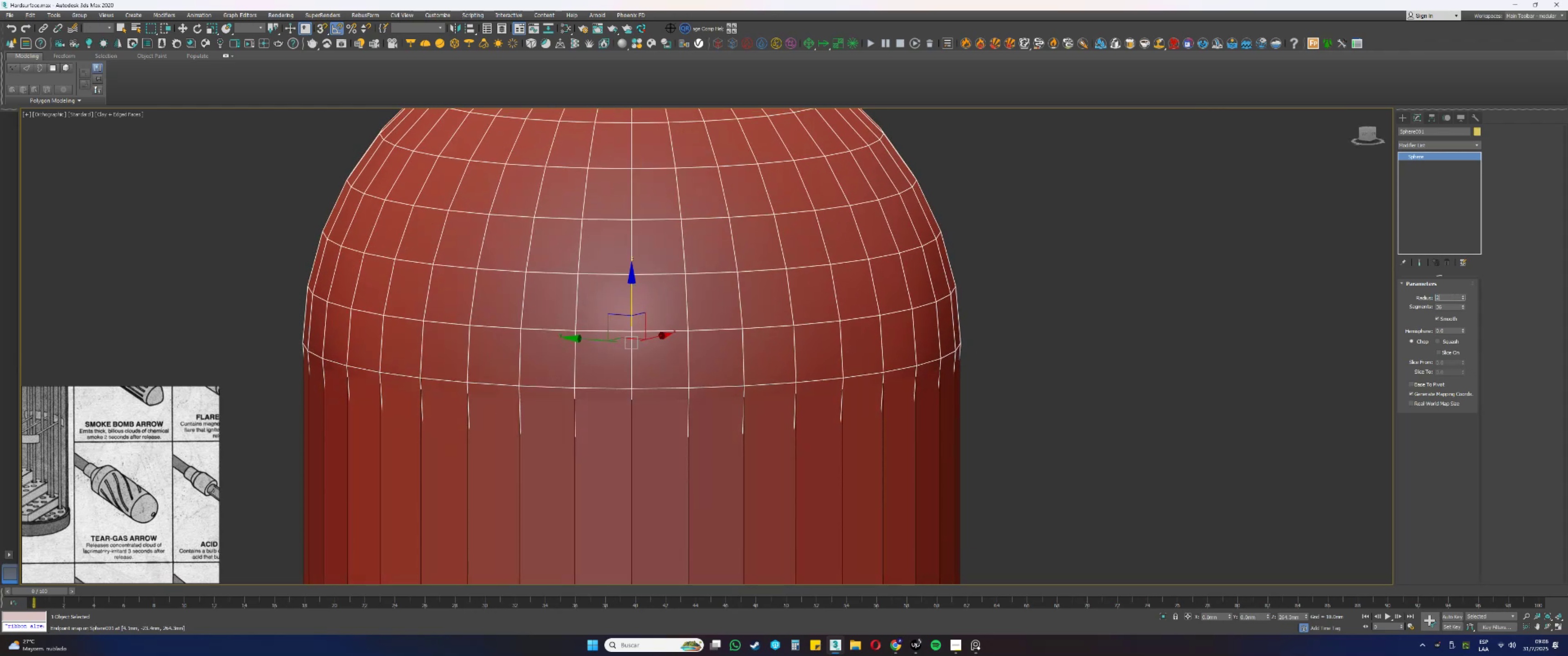 
key(Numpad3)
 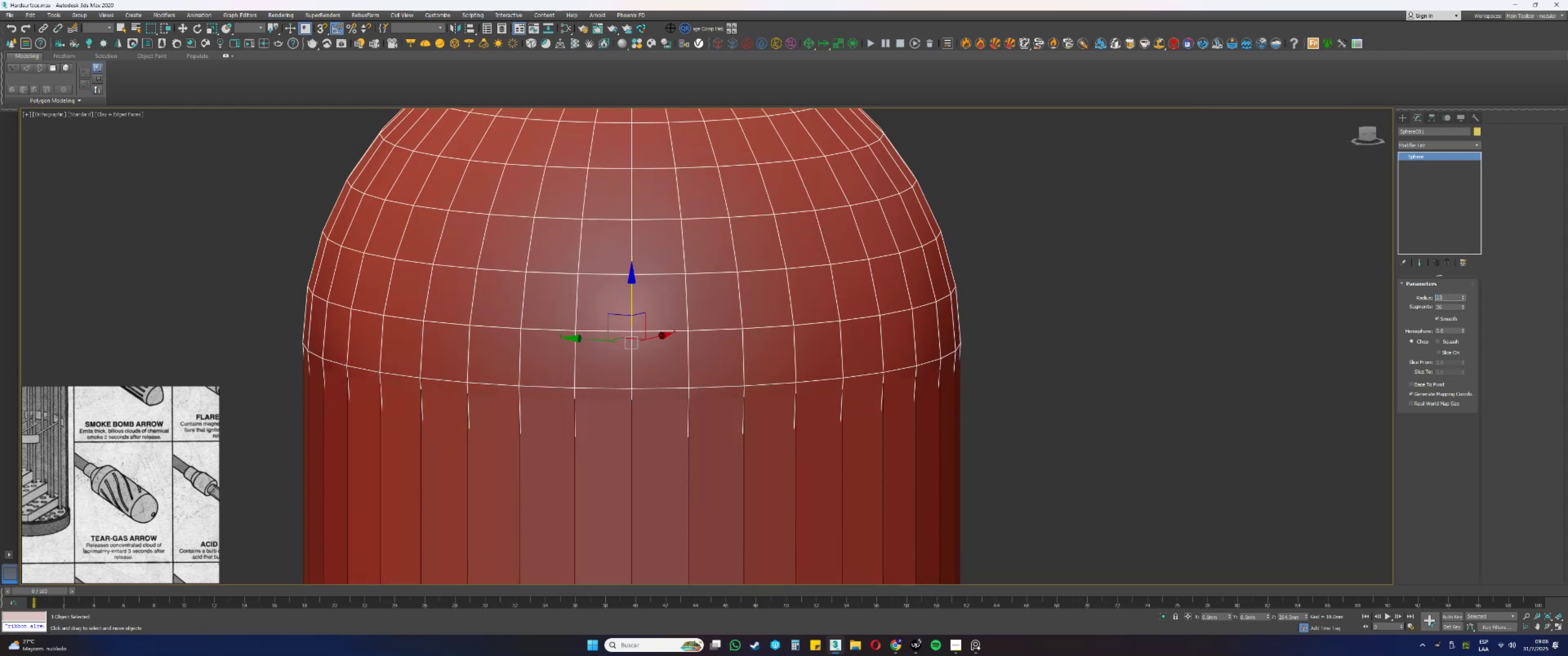 
key(NumpadEnter)
 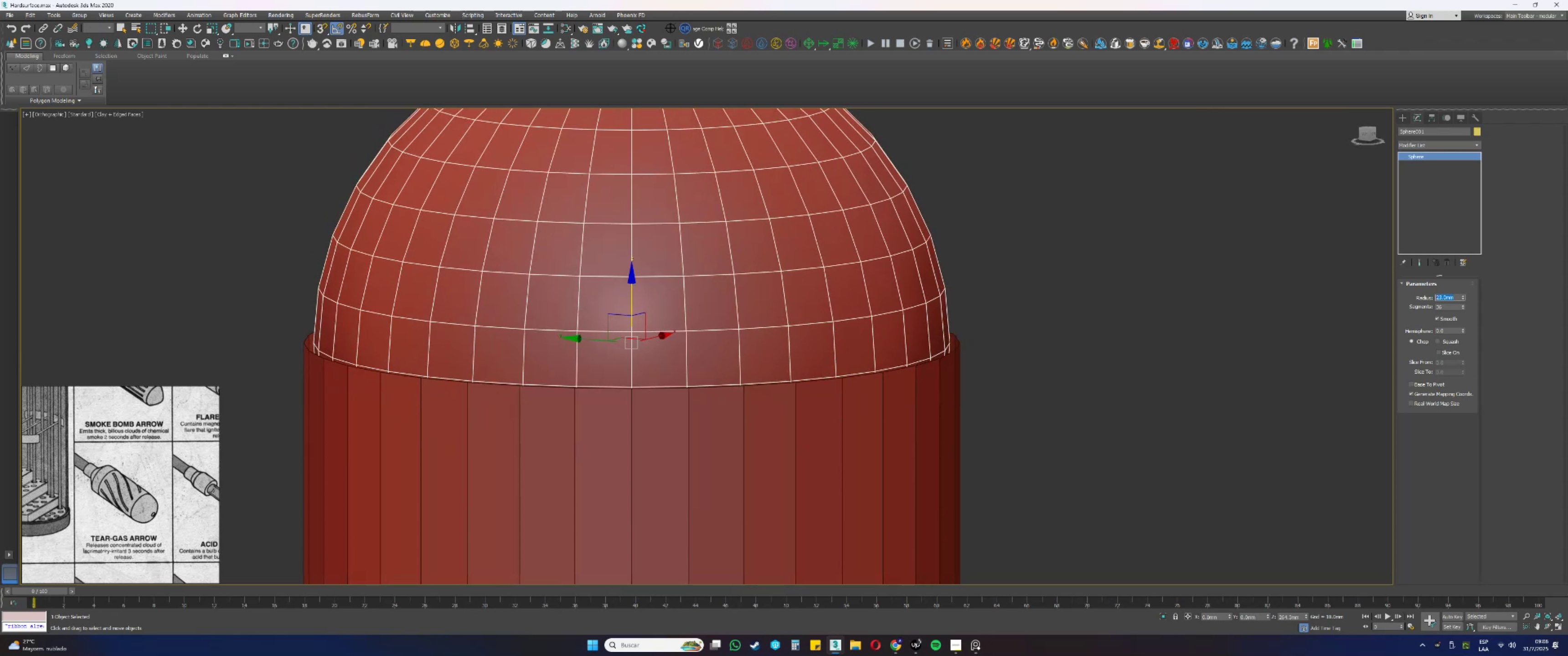 
key(Numpad2)
 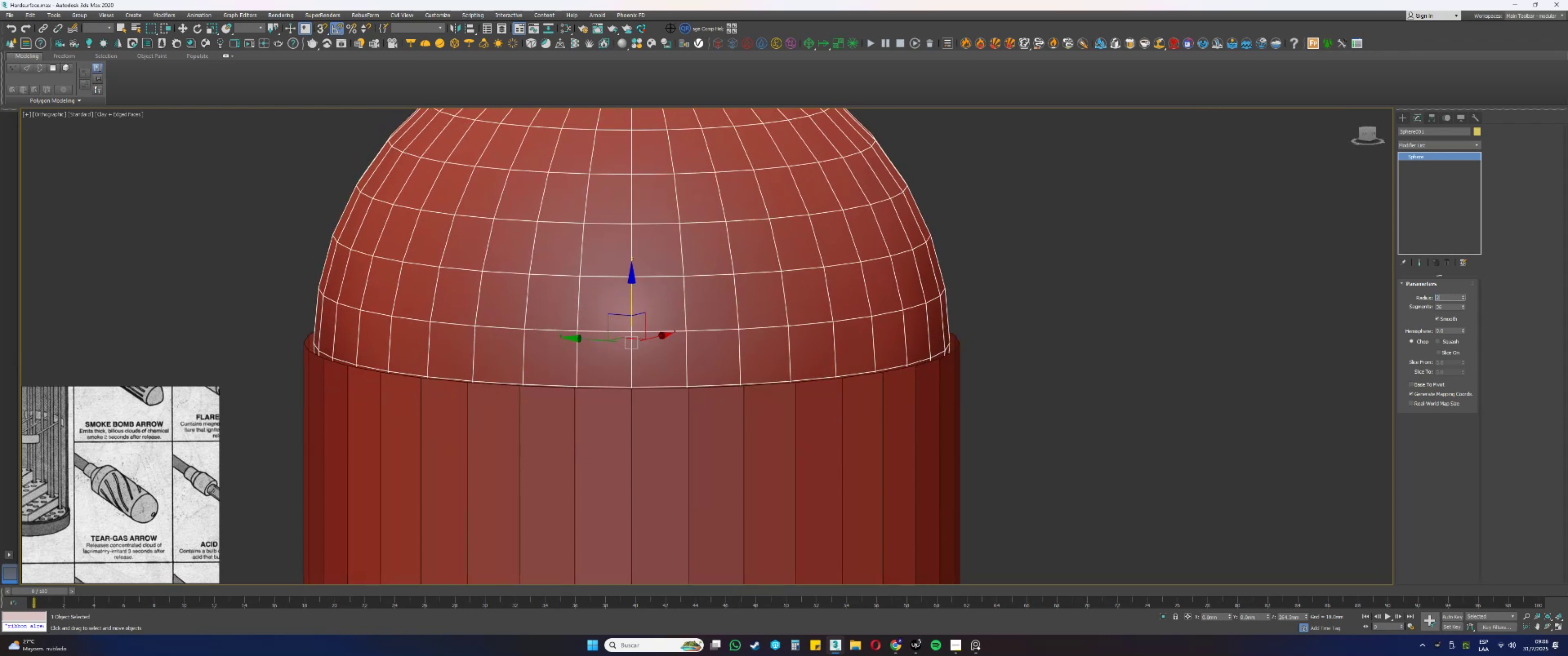 
key(Numpad3)
 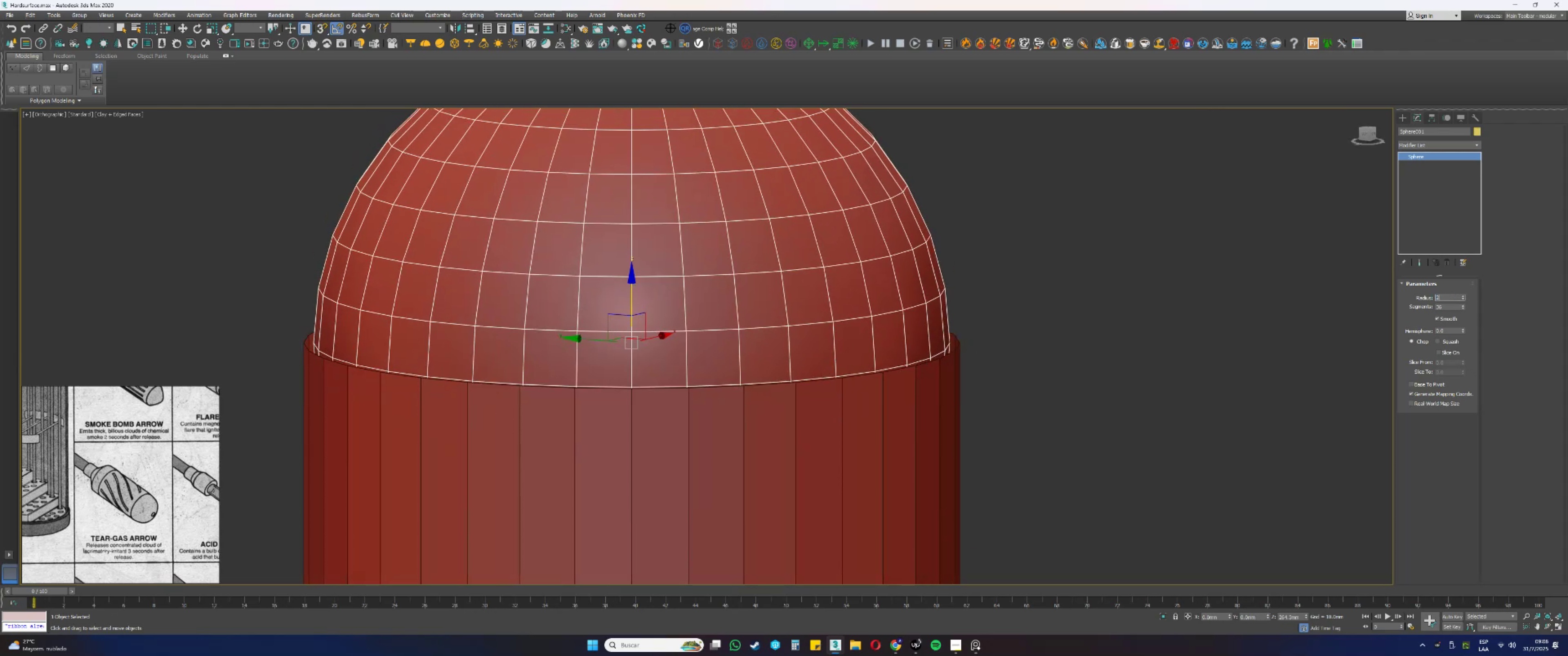 
key(NumpadDecimal)
 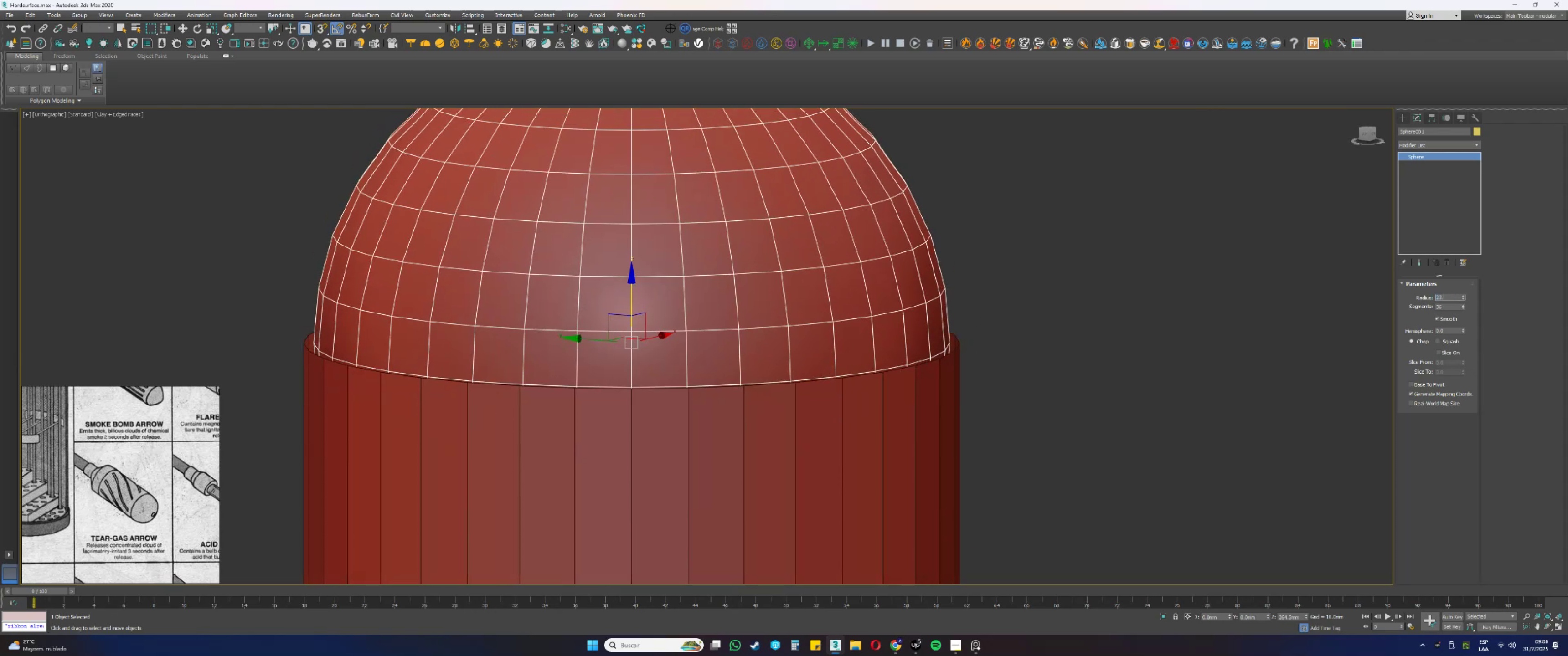 
key(Numpad5)
 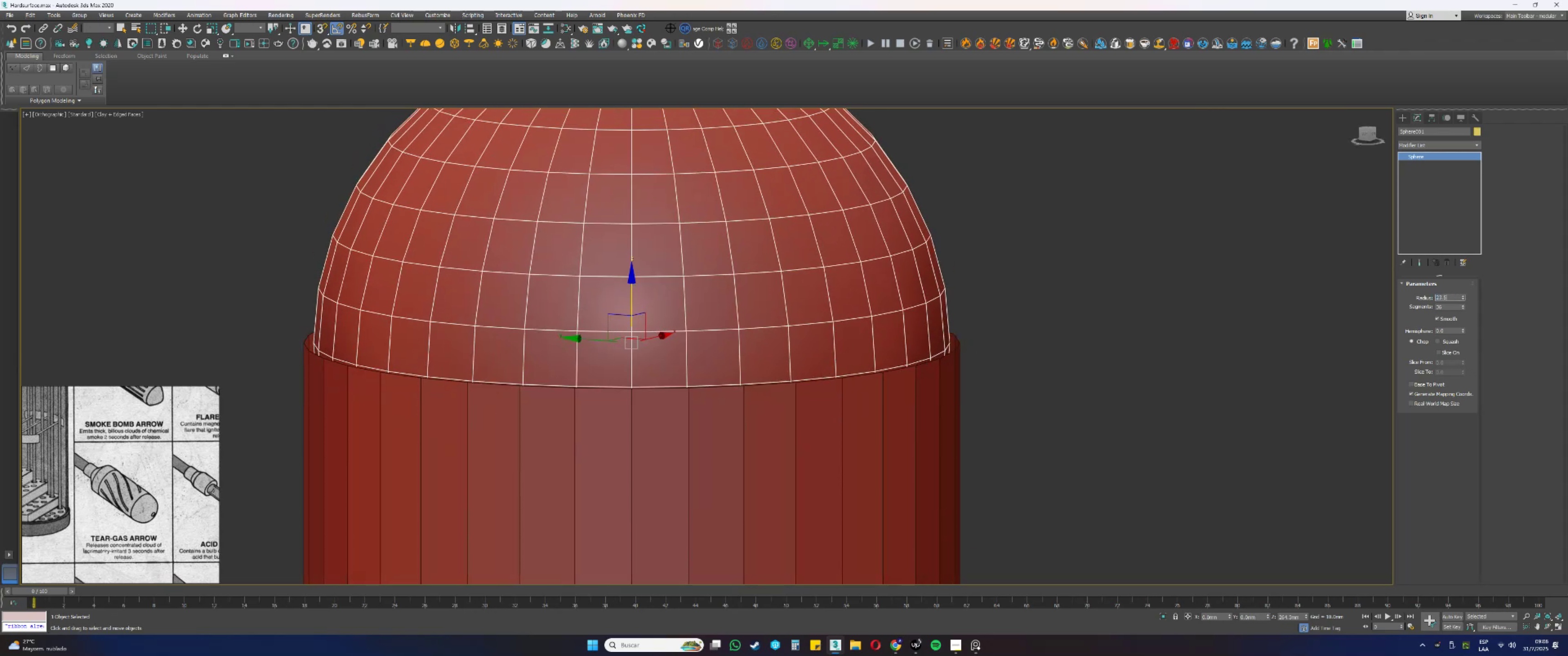 
key(NumpadEnter)
 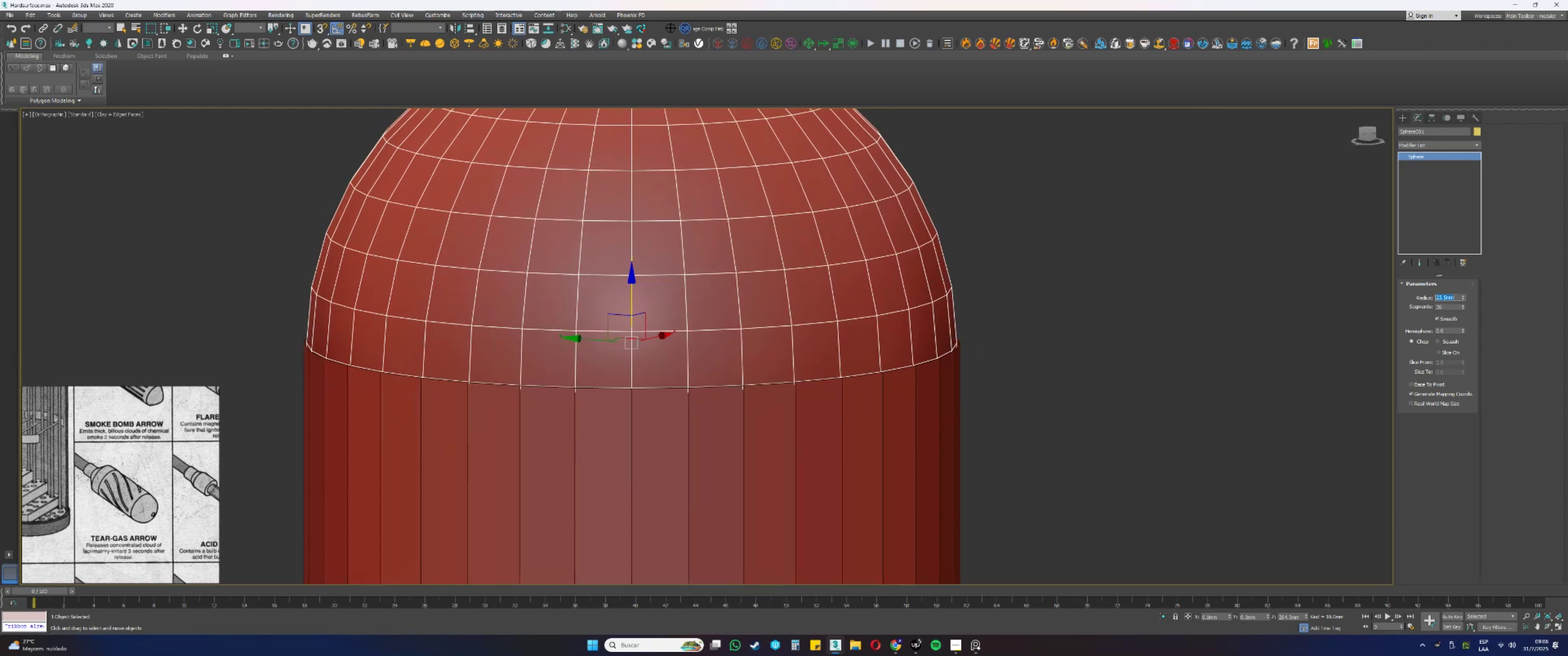 
key(Numpad2)
 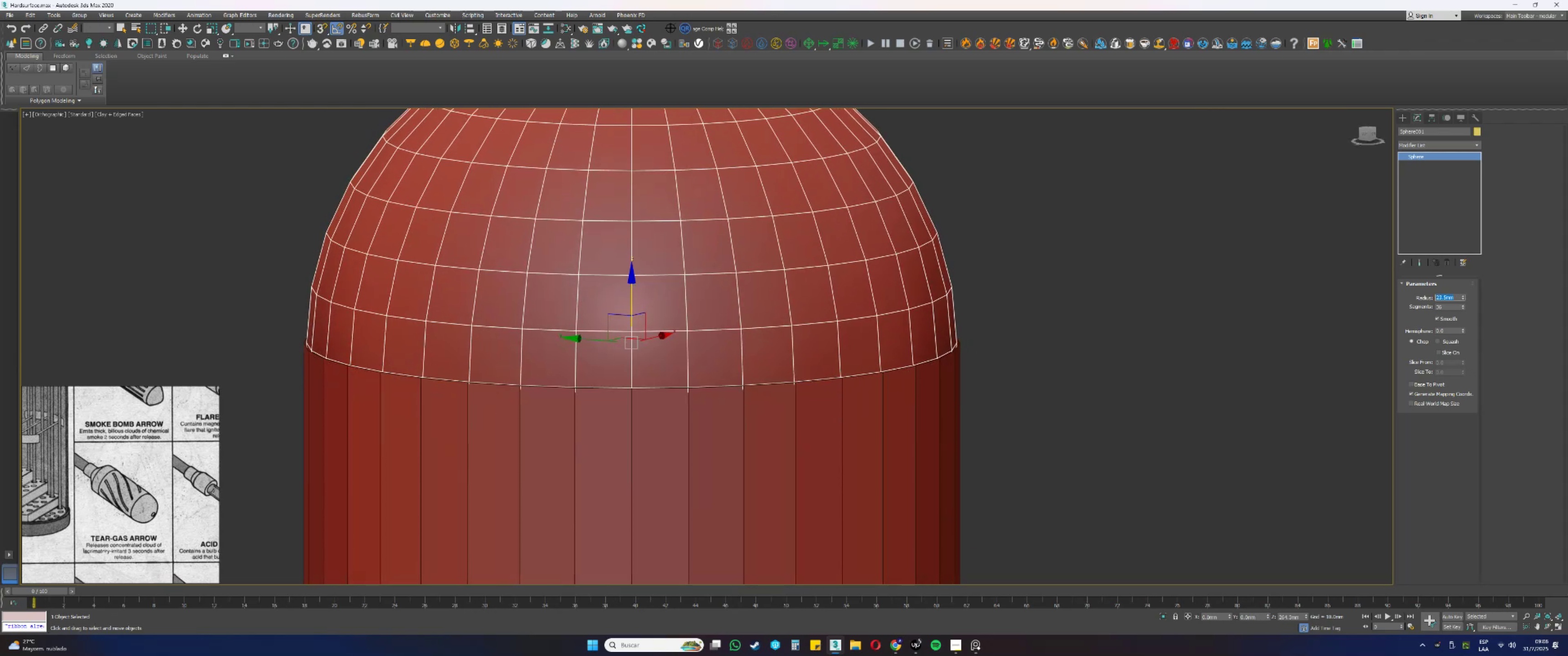 
key(Numpad3)
 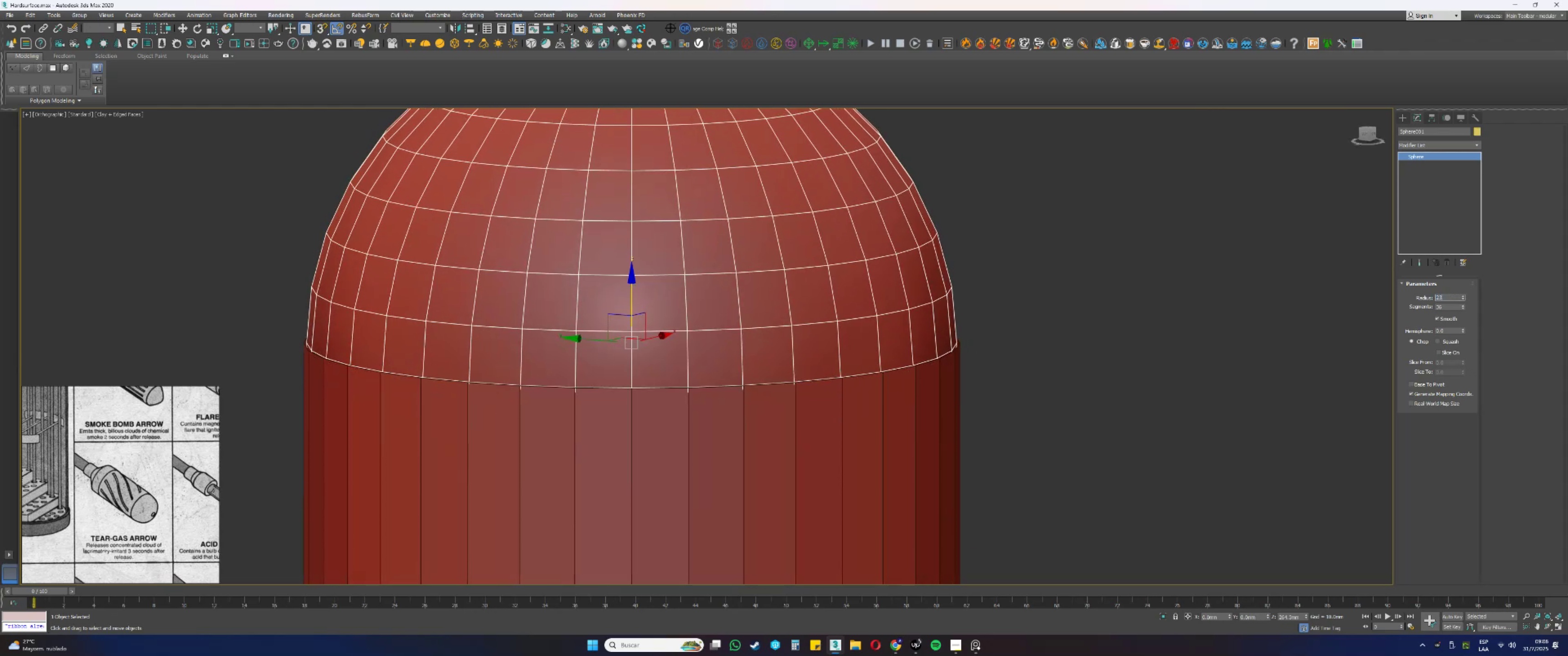 
key(NumpadDecimal)
 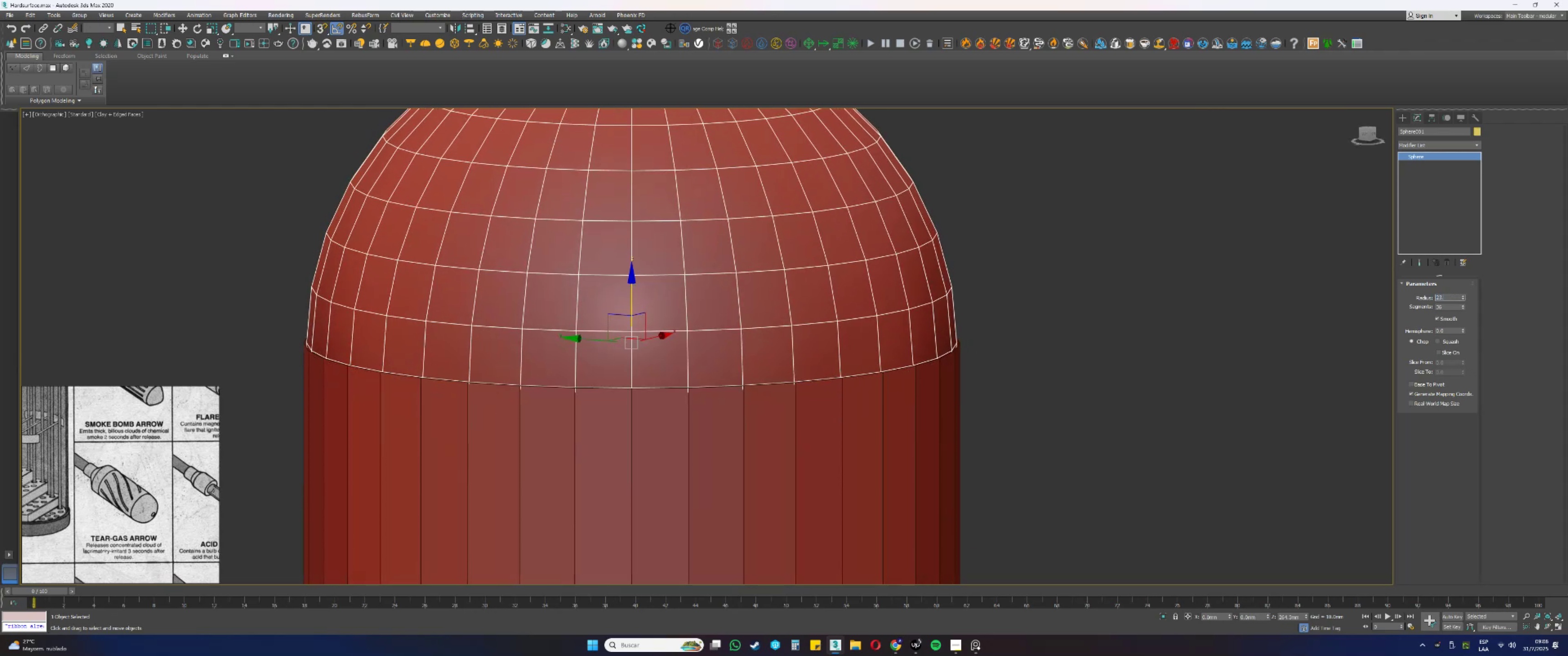 
key(Numpad6)
 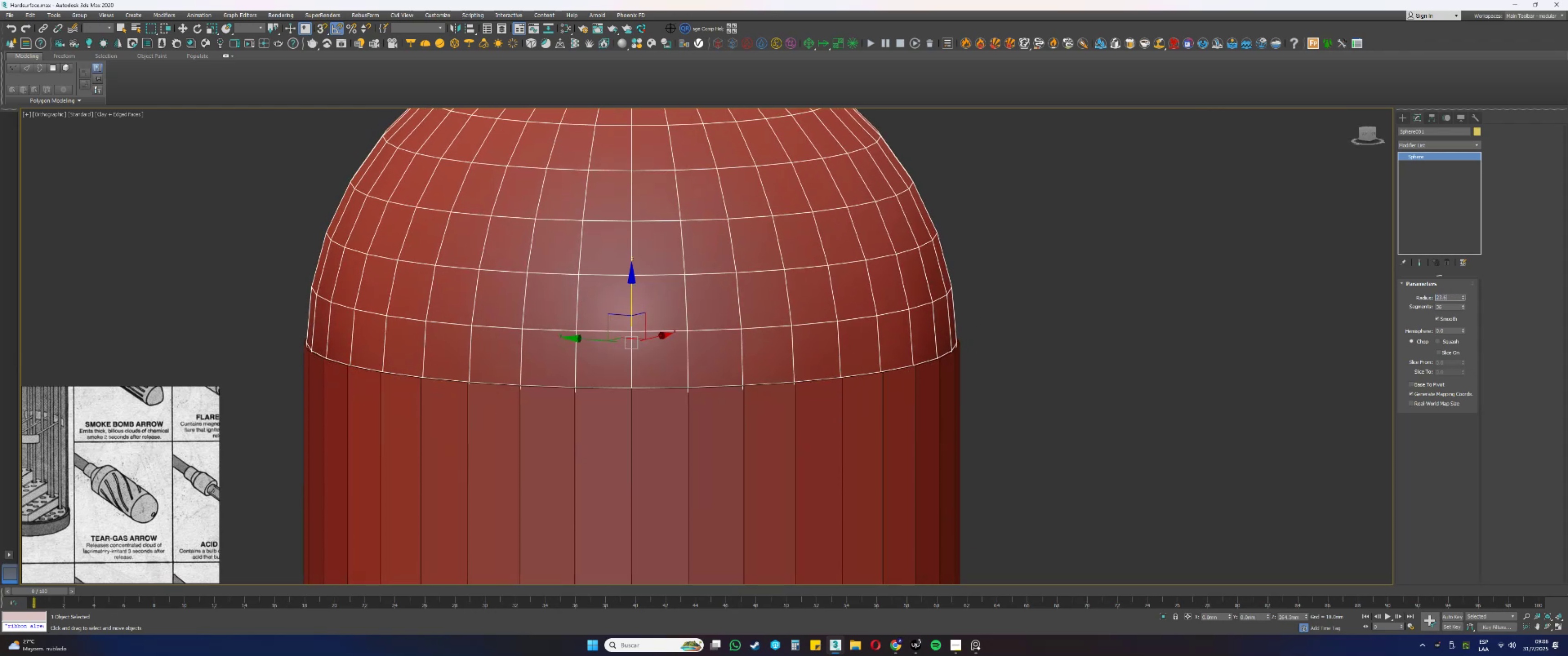 
key(NumpadEnter)
 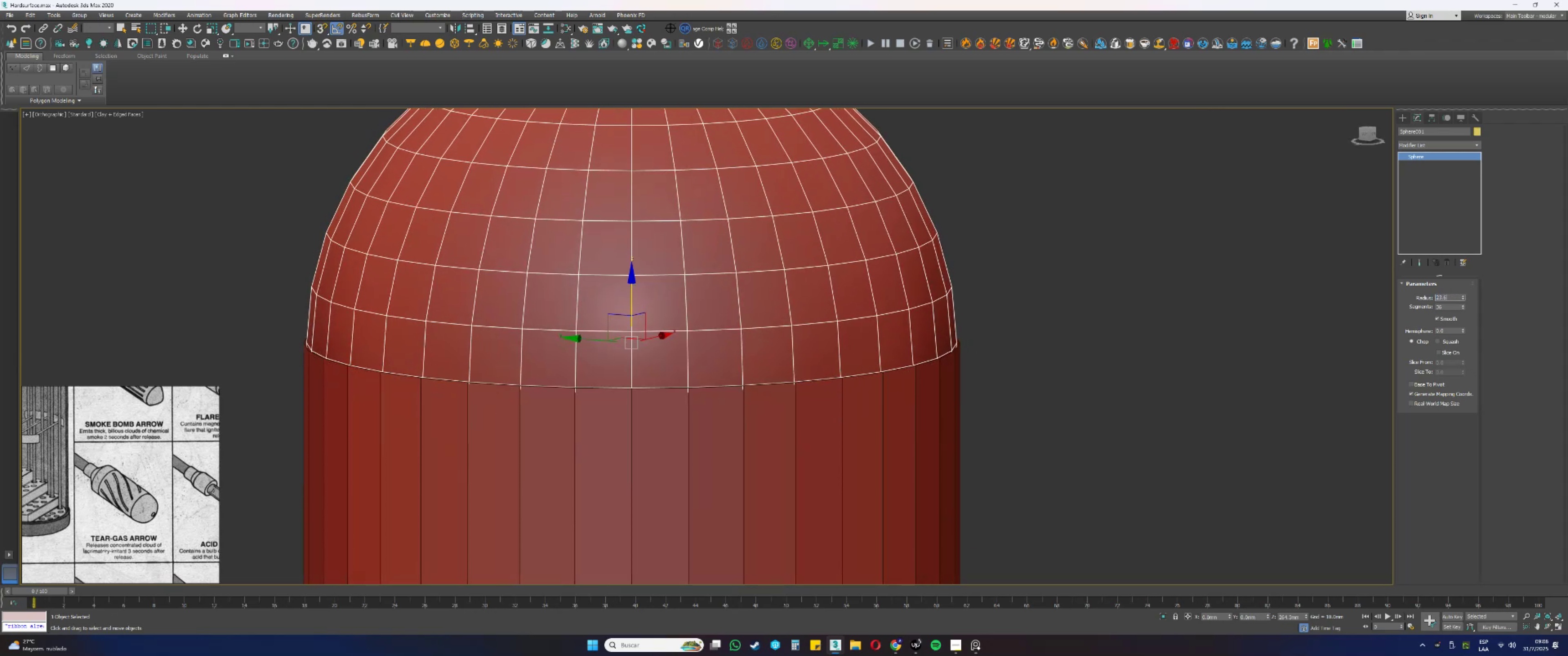 
key(NumpadAdd)
 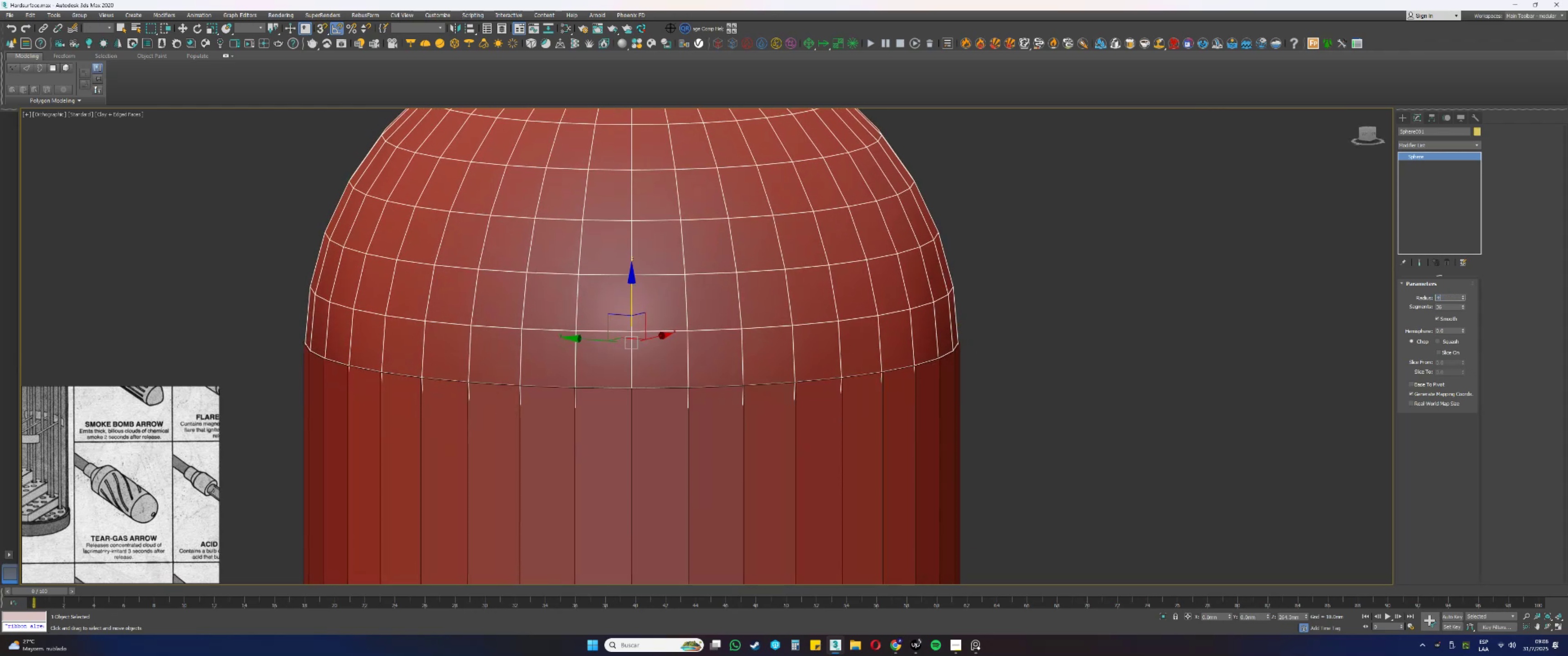 
key(Numpad2)
 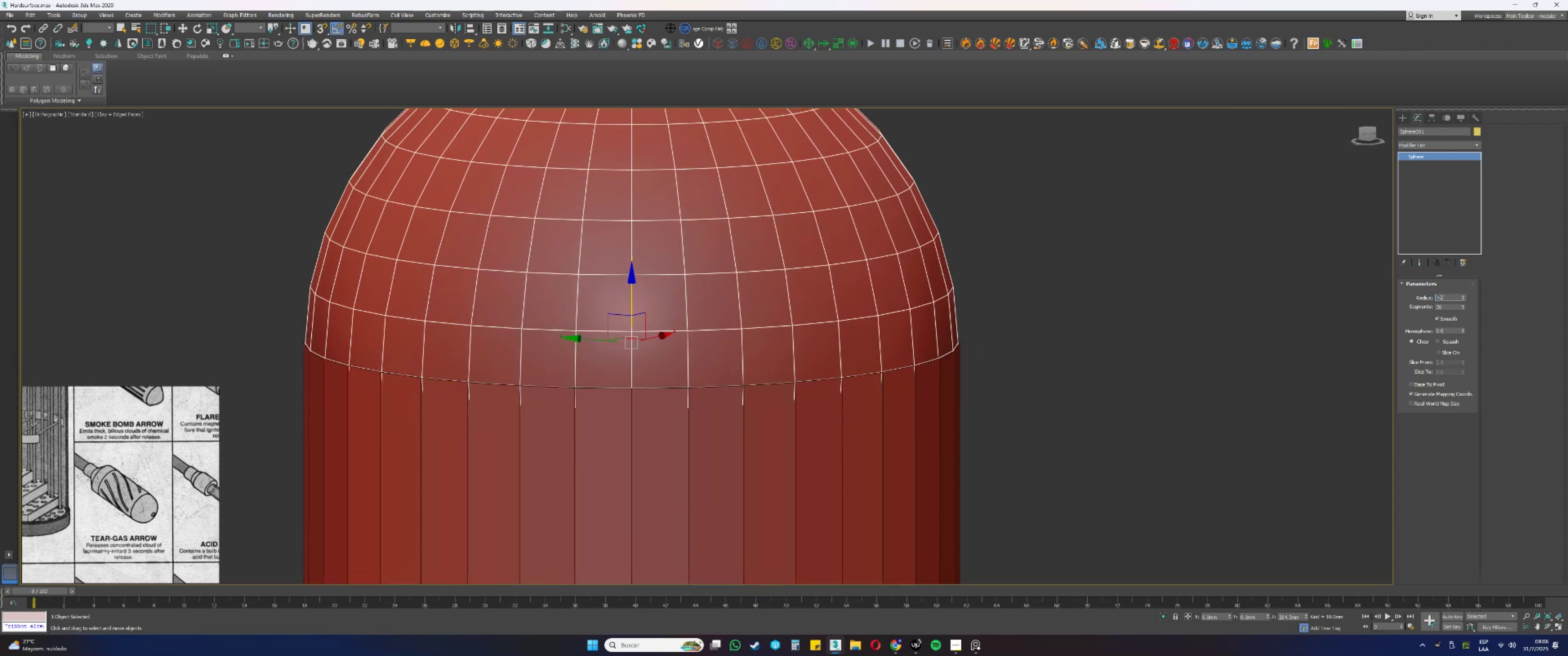 
key(Numpad3)
 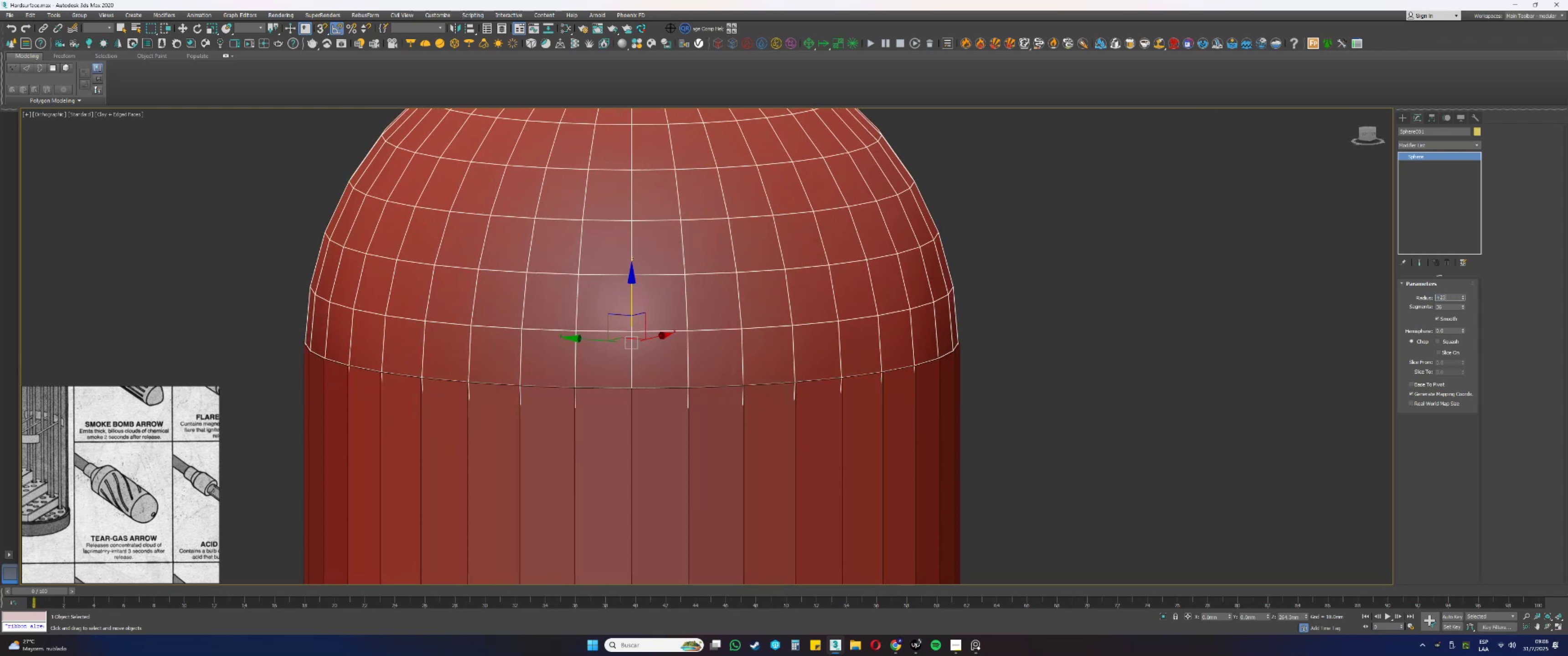 
key(NumpadDecimal)
 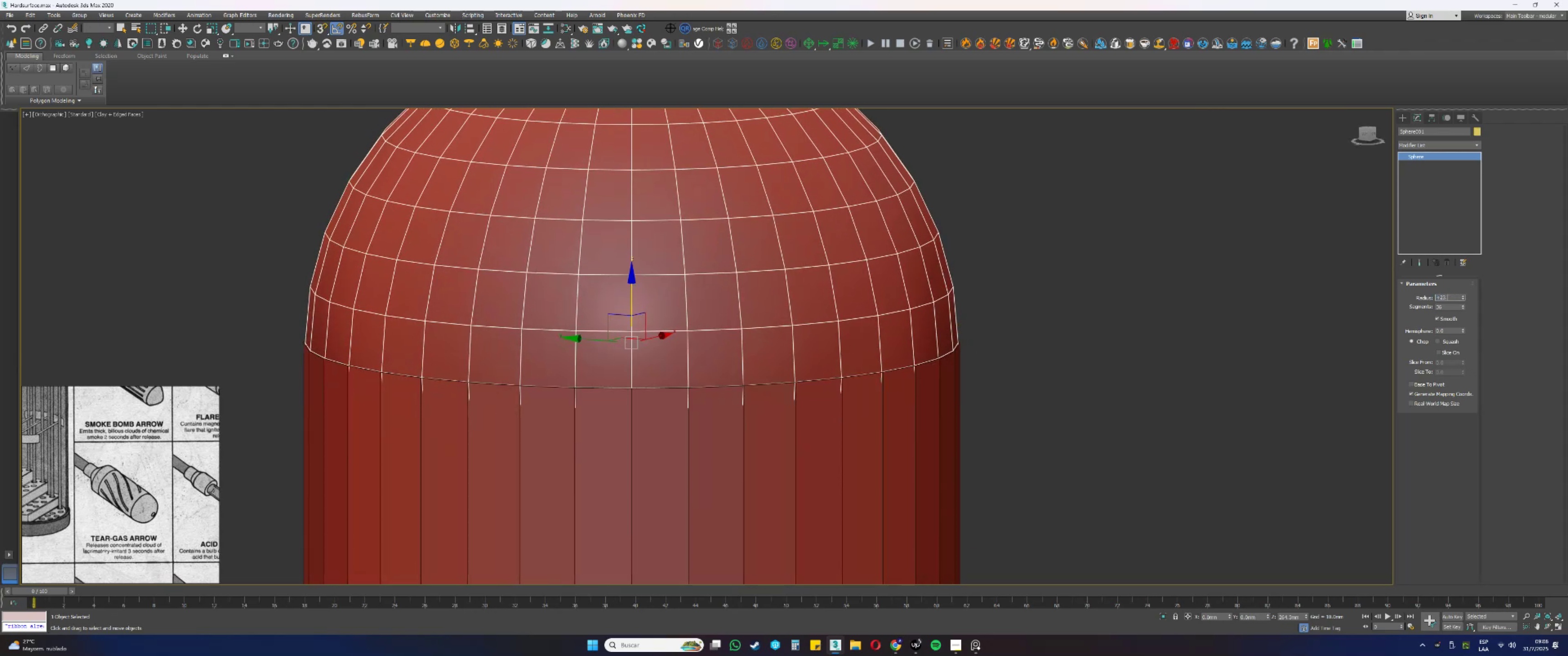 
key(Numpad7)
 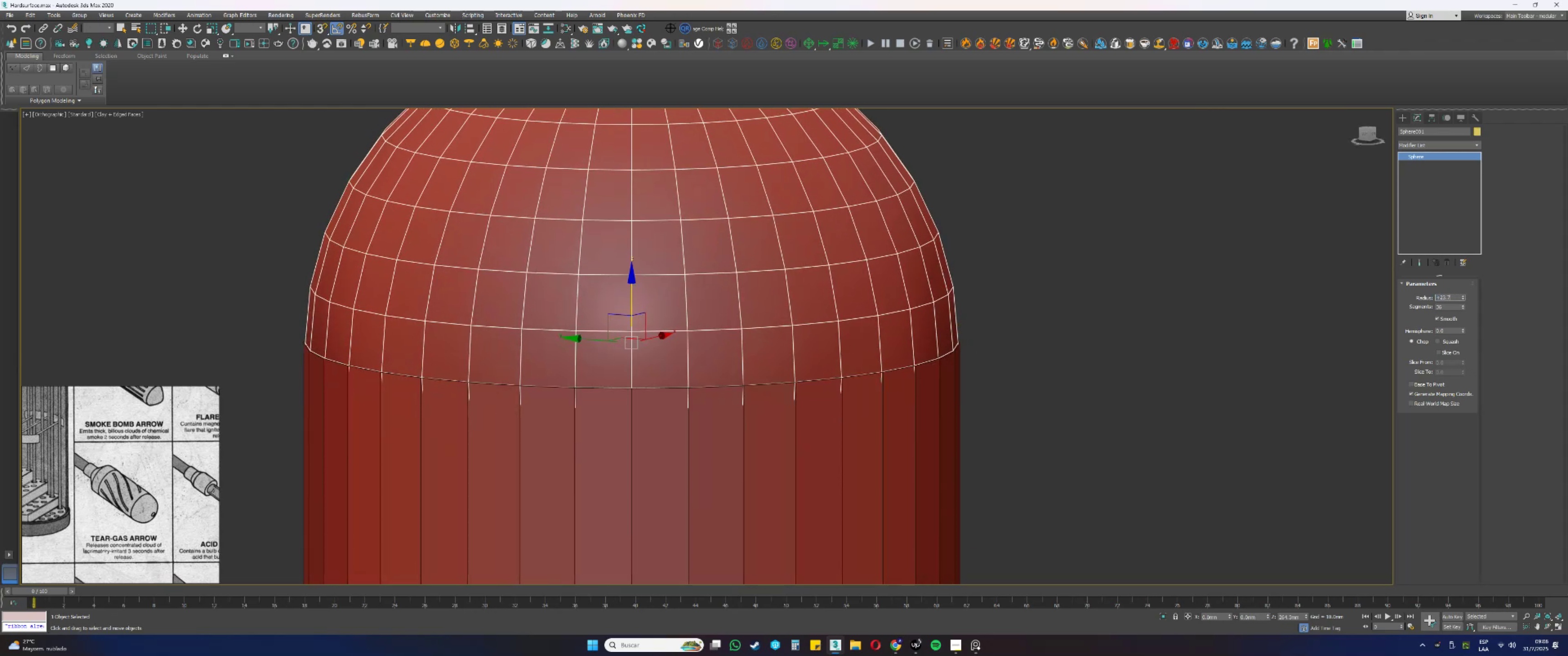 
key(NumpadEnter)
 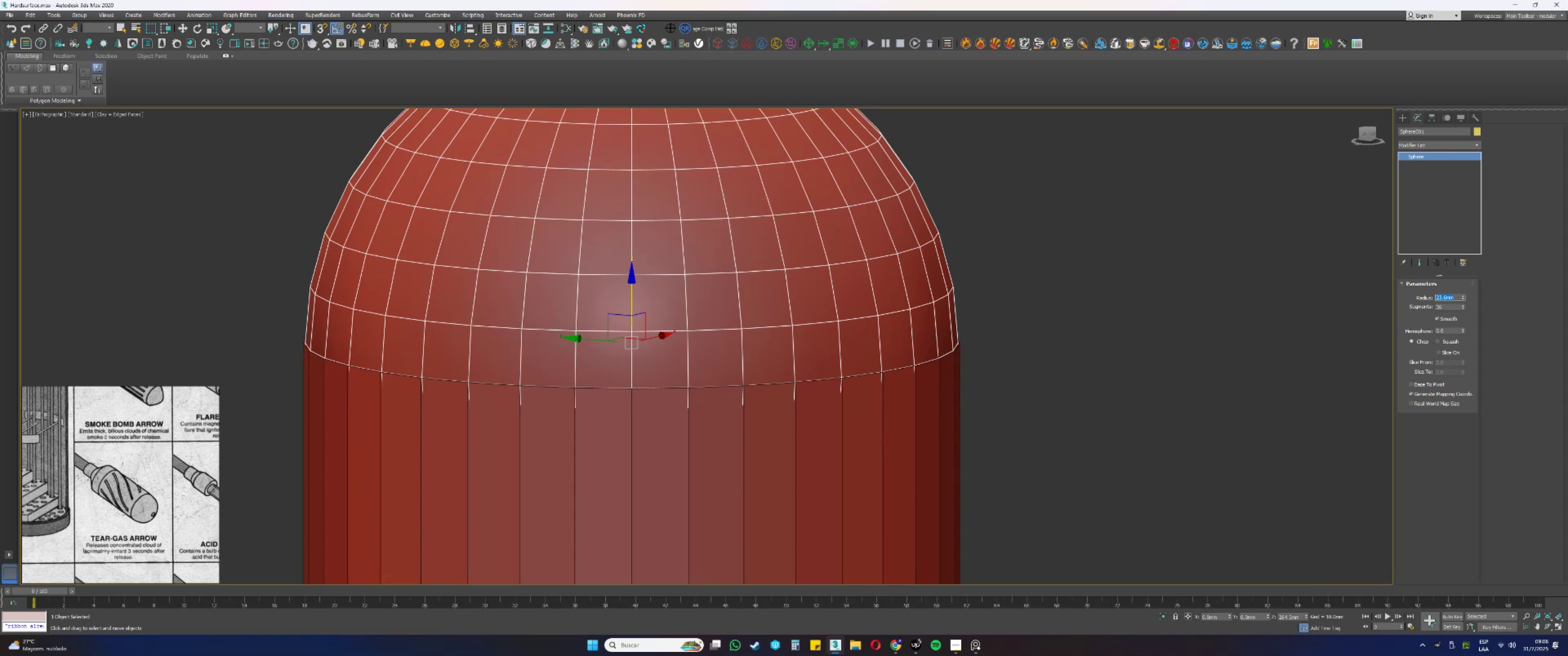 
key(Numpad2)
 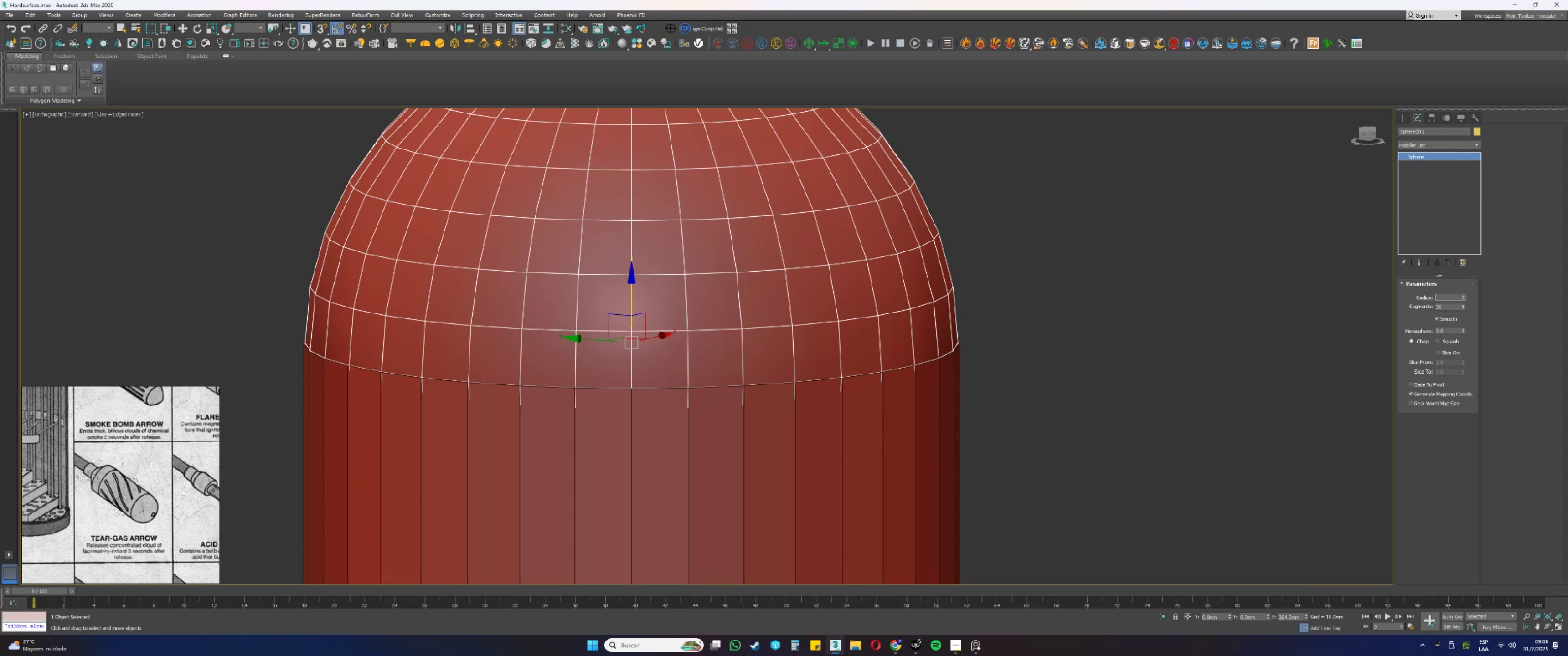 
key(Numpad3)
 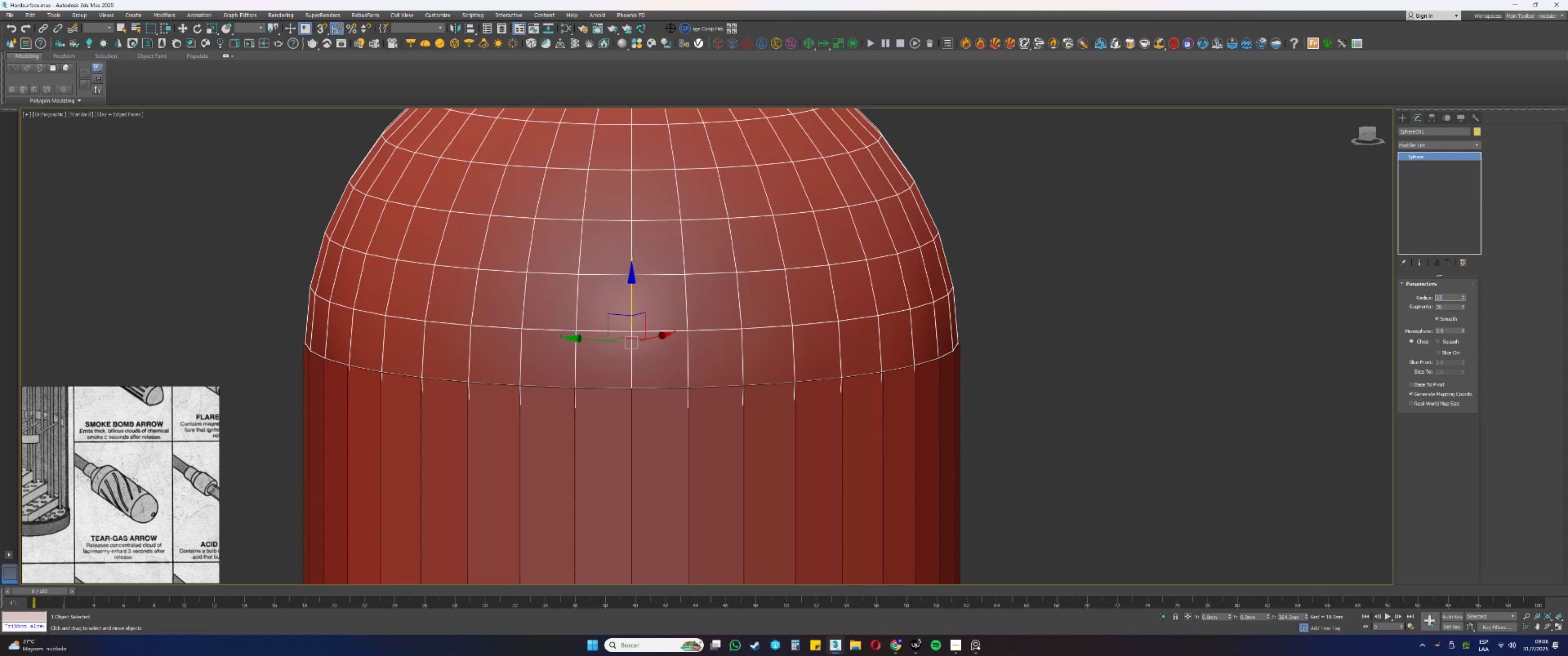 
key(NumpadDecimal)
 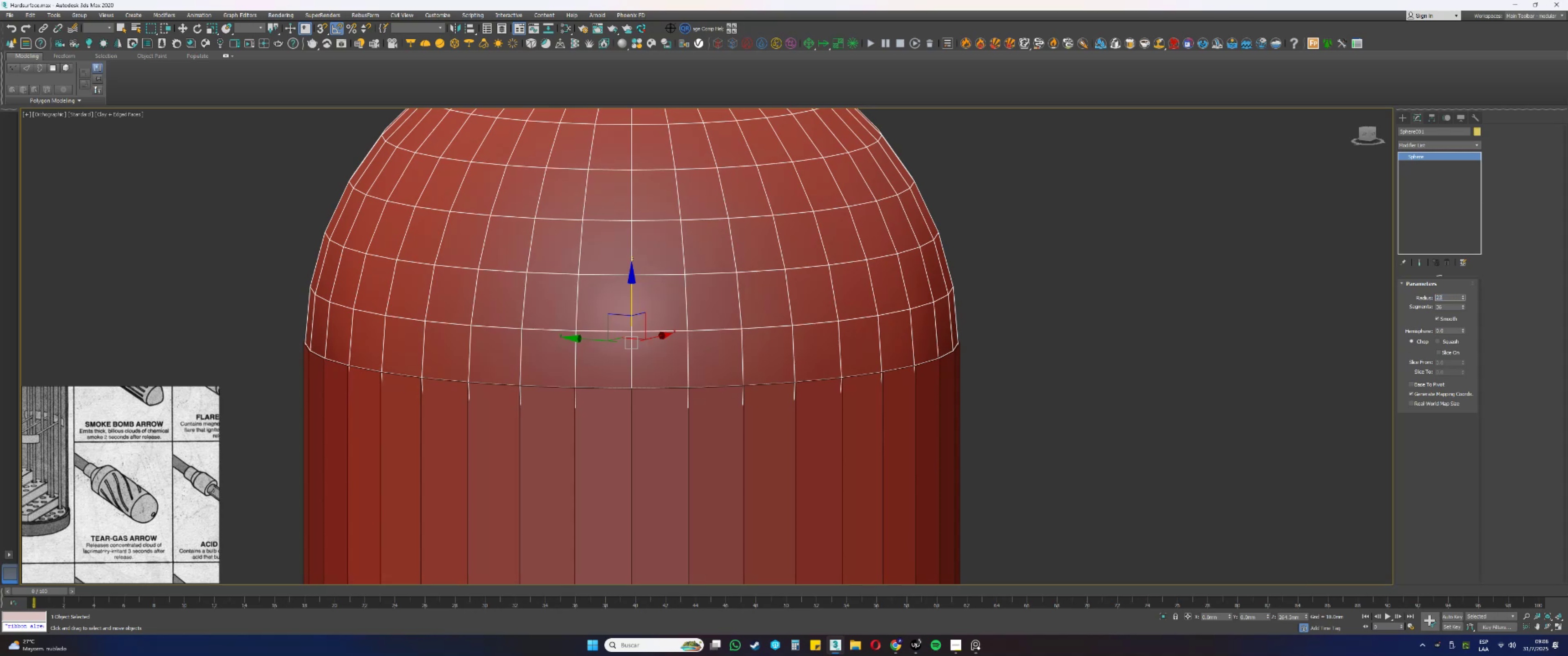 
key(Numpad7)
 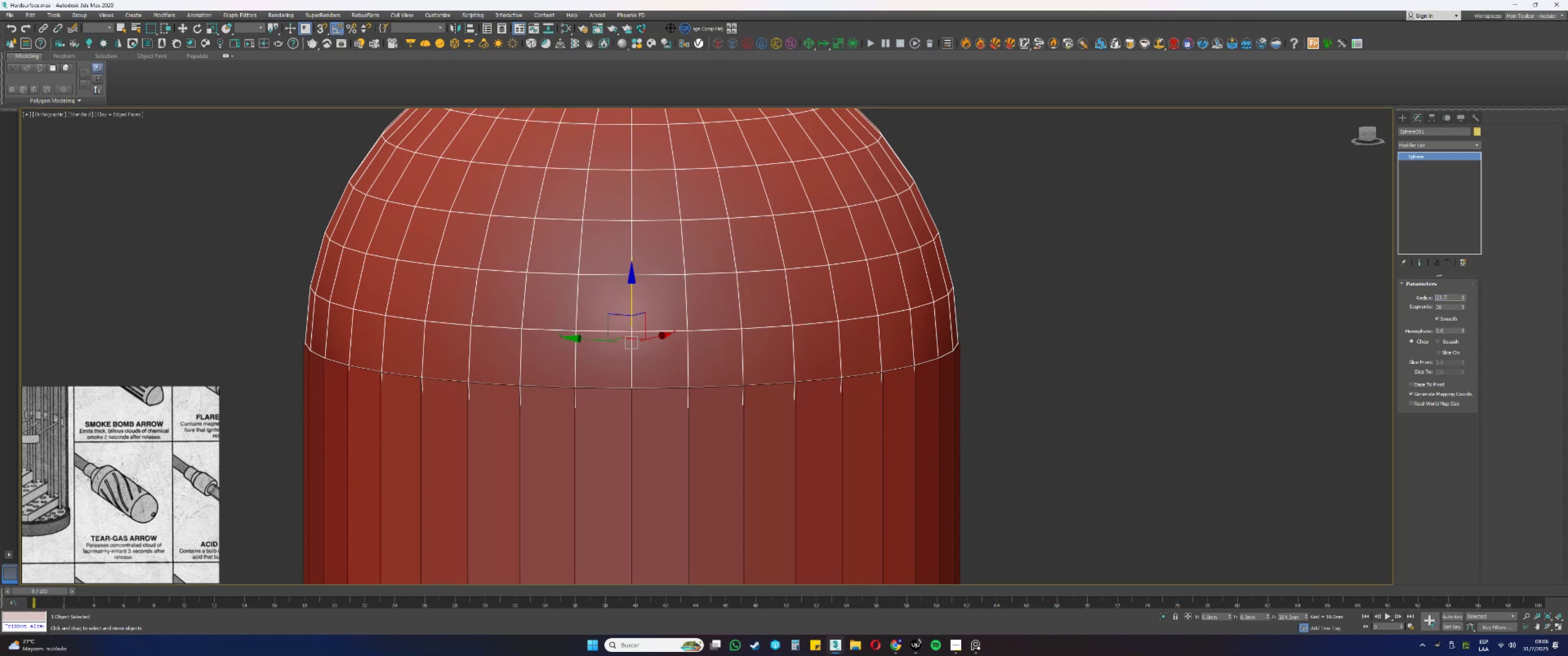 
key(NumpadEnter)
 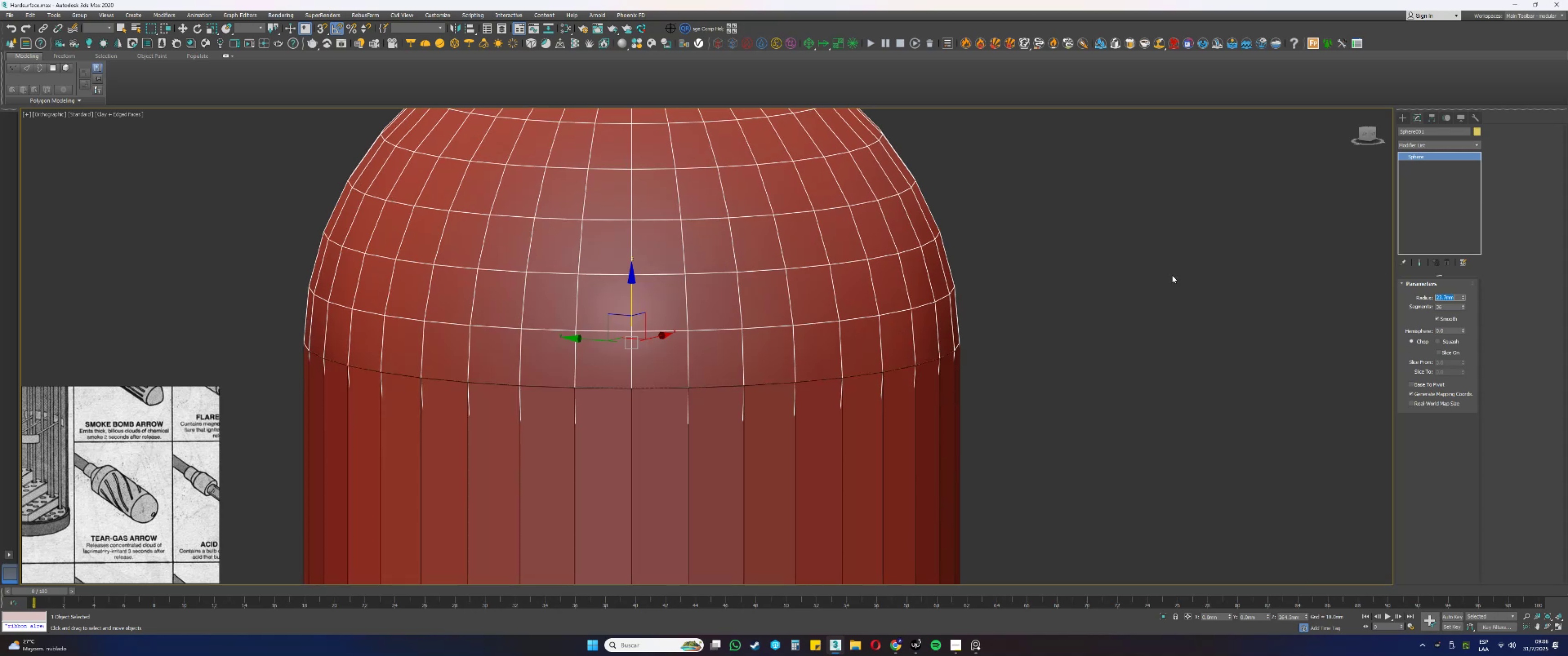 
scroll: coordinate [803, 384], scroll_direction: up, amount: 3.0
 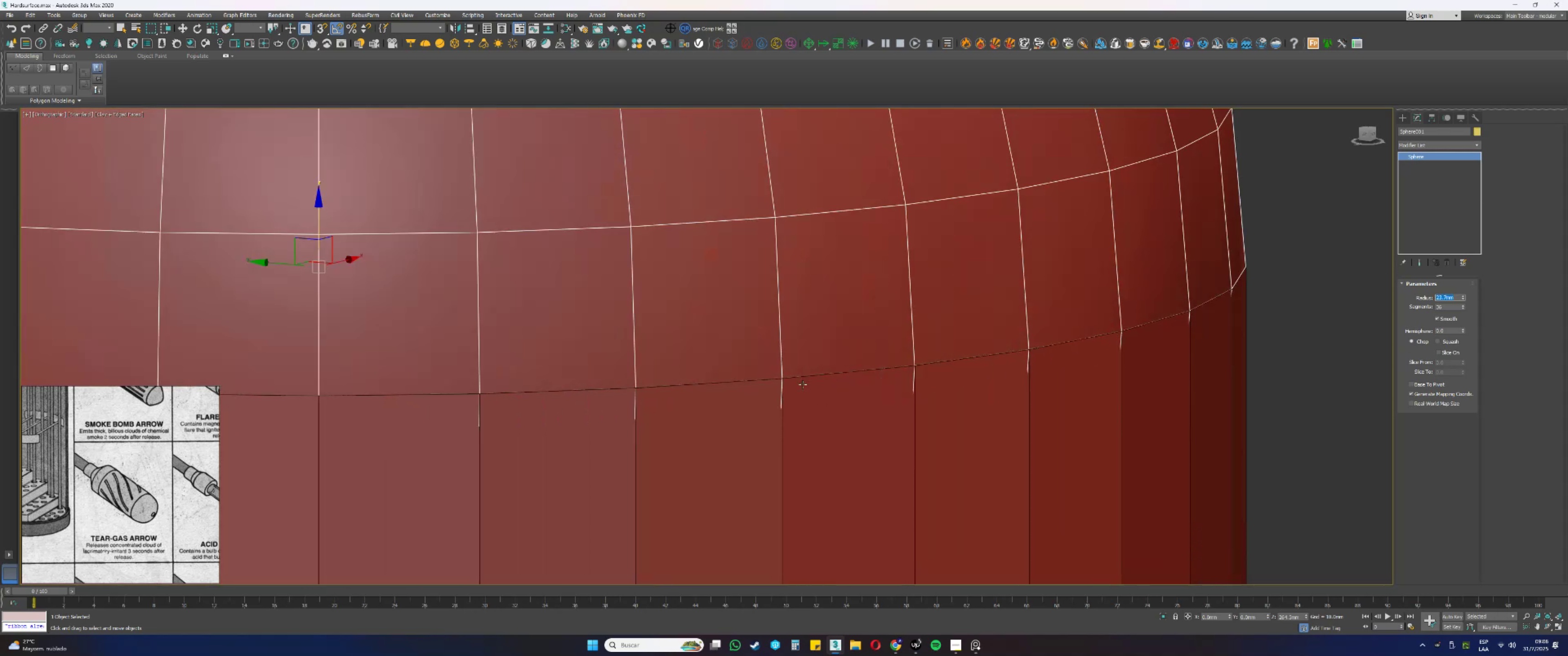 
scroll: coordinate [815, 343], scroll_direction: down, amount: 7.0
 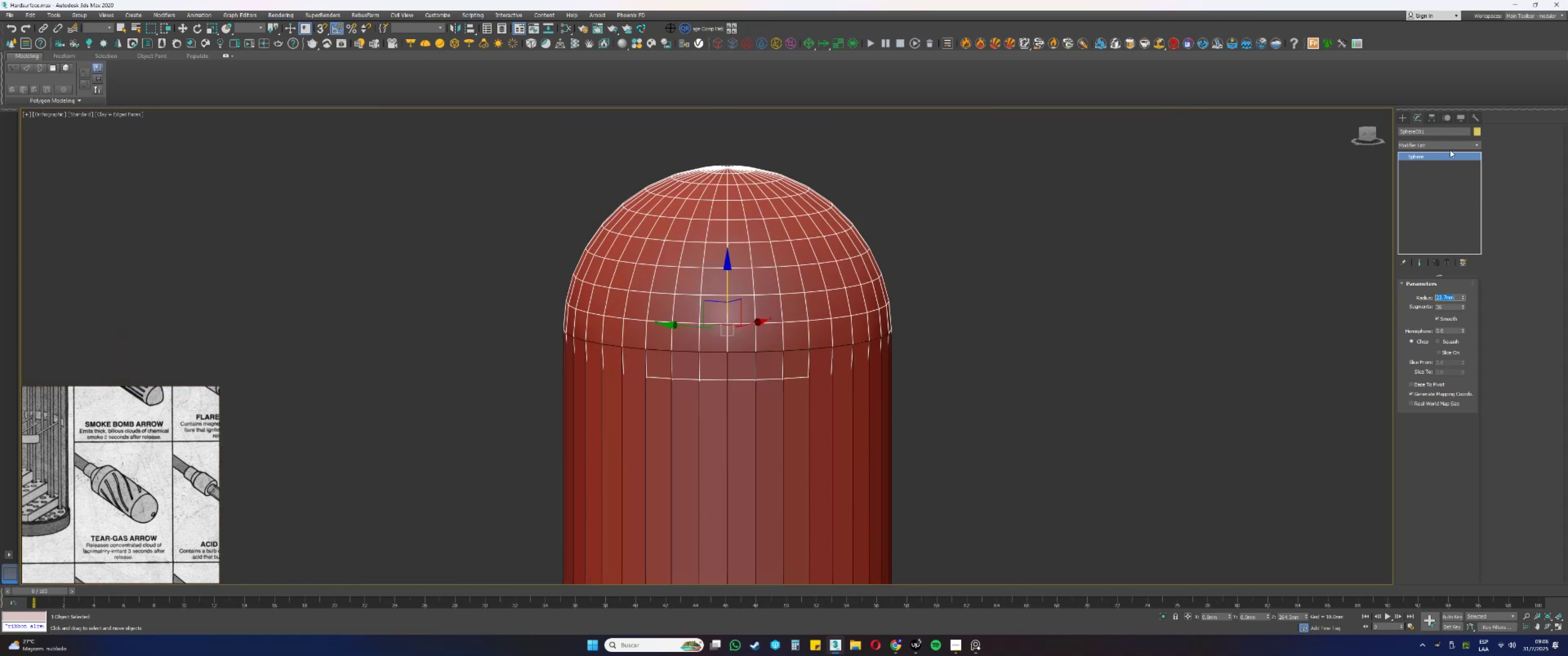 
key(E)
 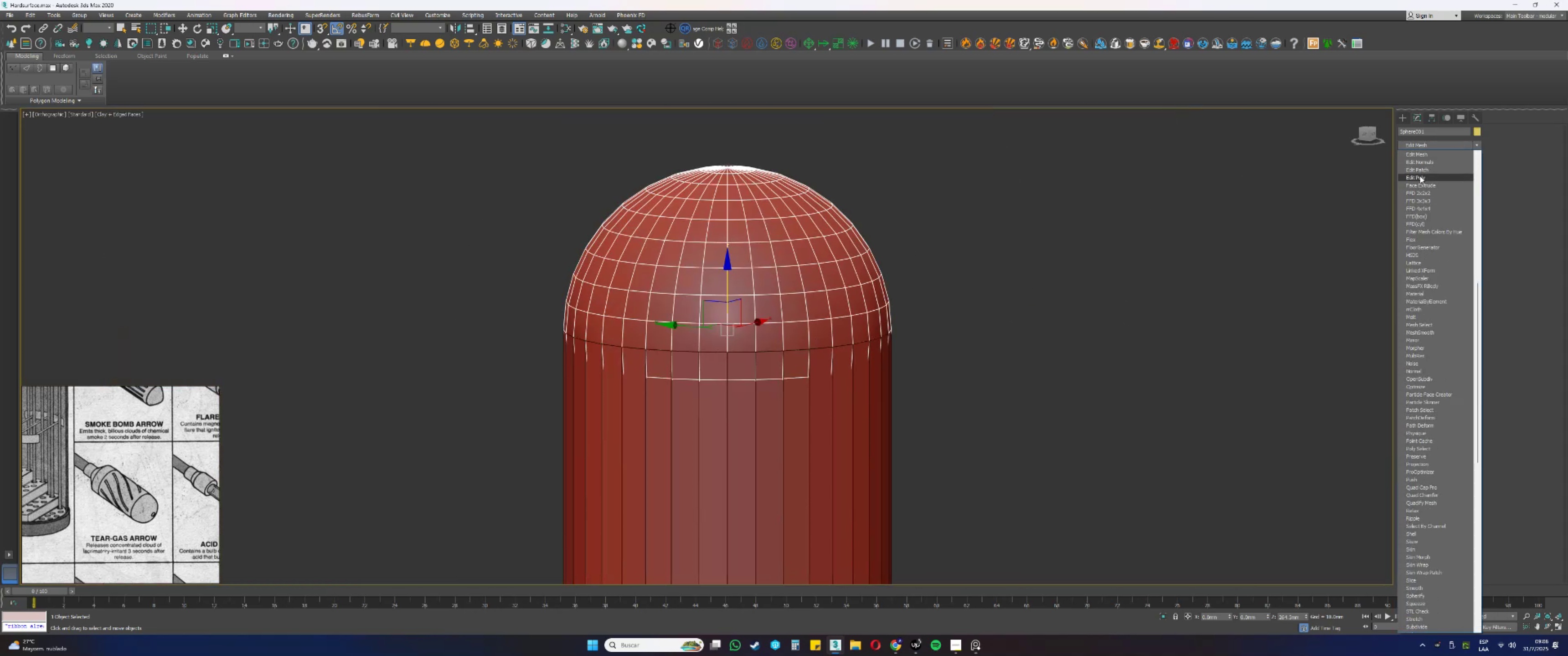 
left_click([1419, 176])
 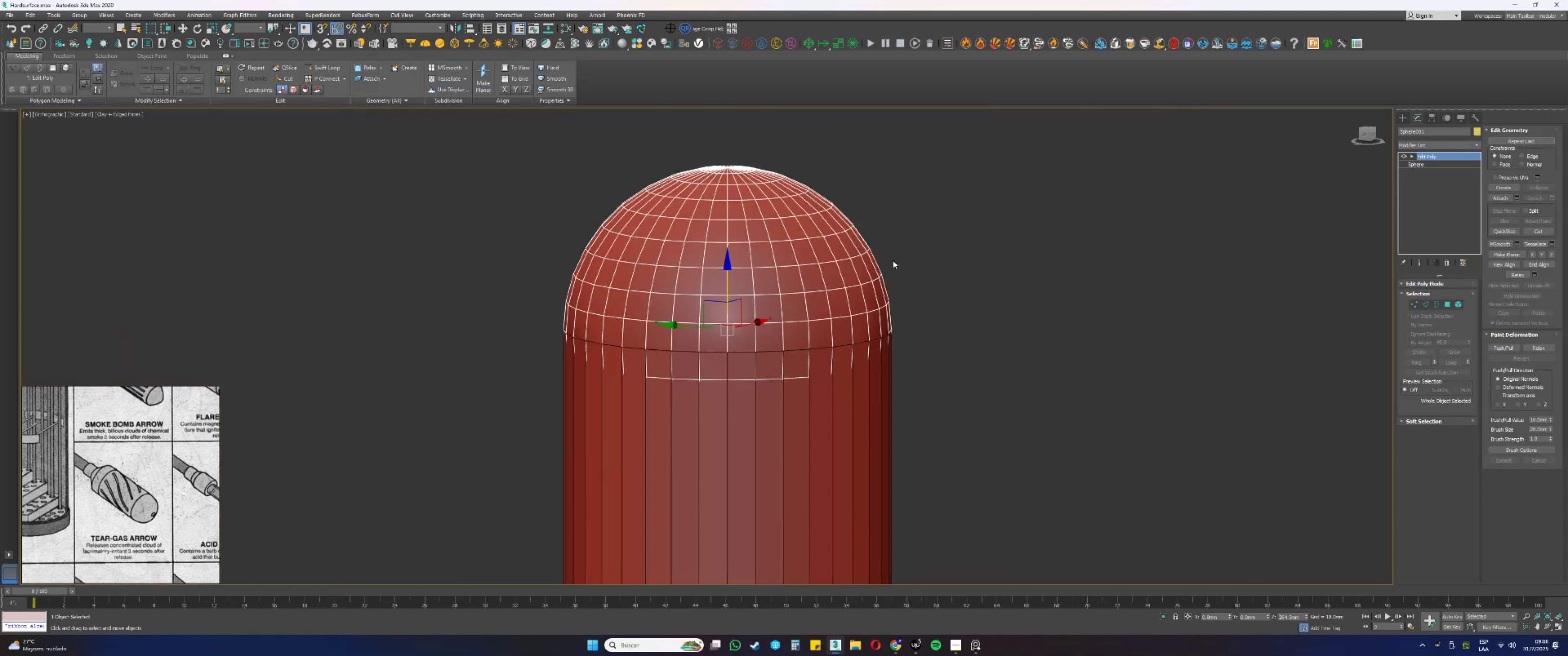 
type(fz4[F3][Delete][F3])
 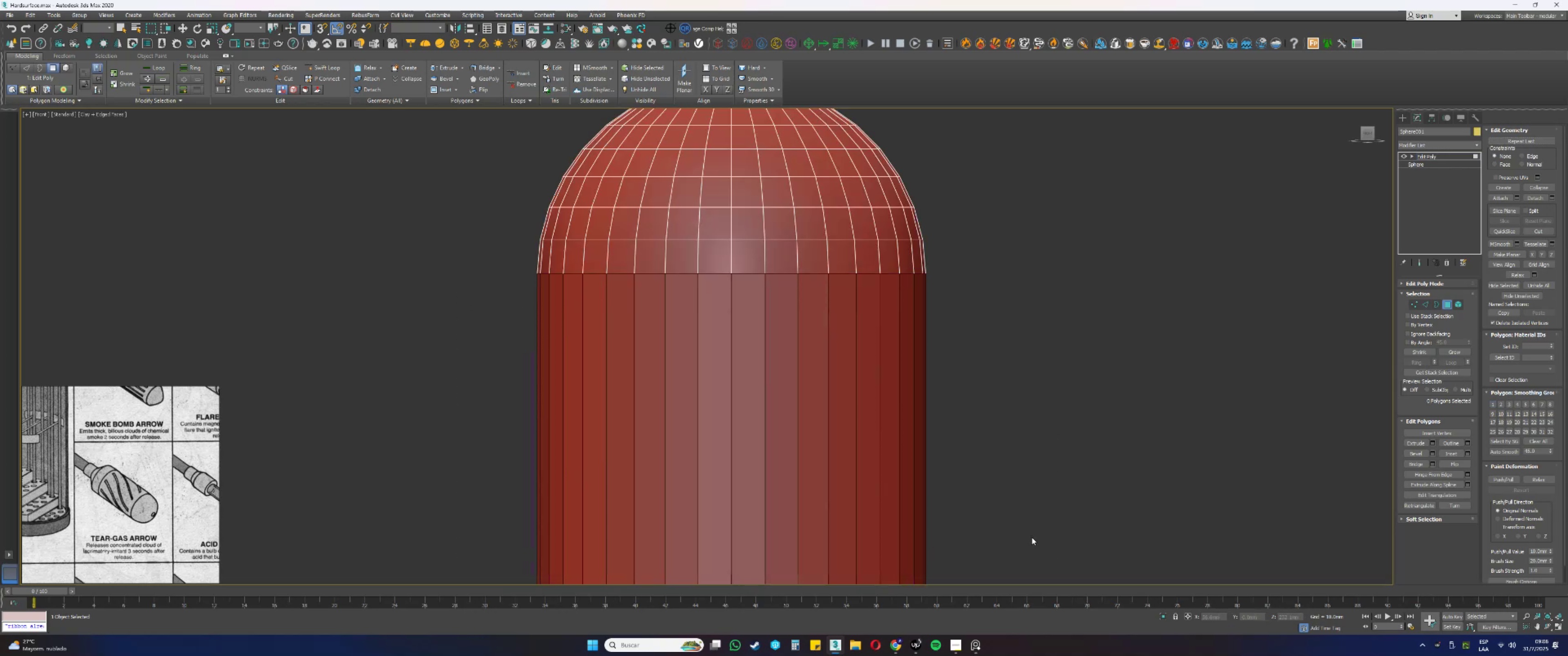 
left_click_drag(start_coordinate=[459, 294], to_coordinate=[1063, 557])
 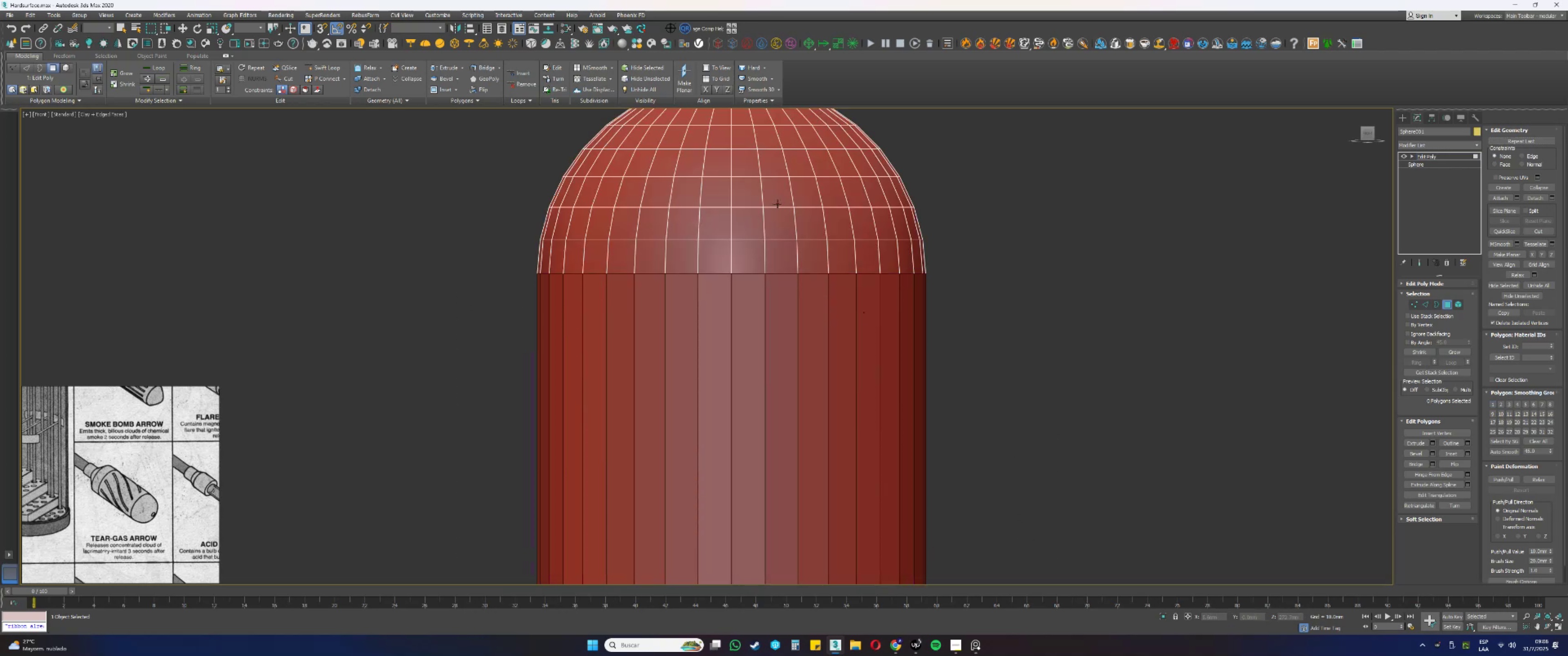 
scroll: coordinate [749, 268], scroll_direction: up, amount: 5.0
 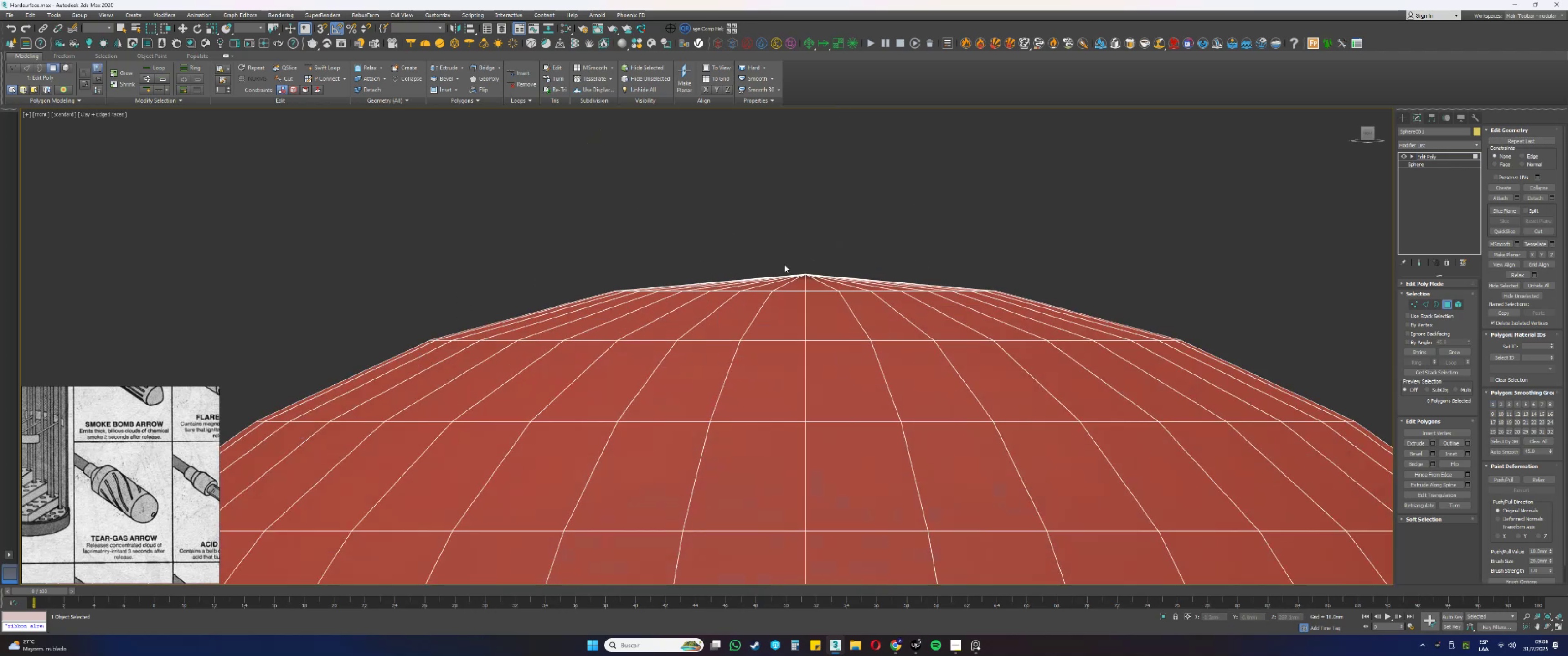 
left_click_drag(start_coordinate=[767, 255], to_coordinate=[820, 285])
 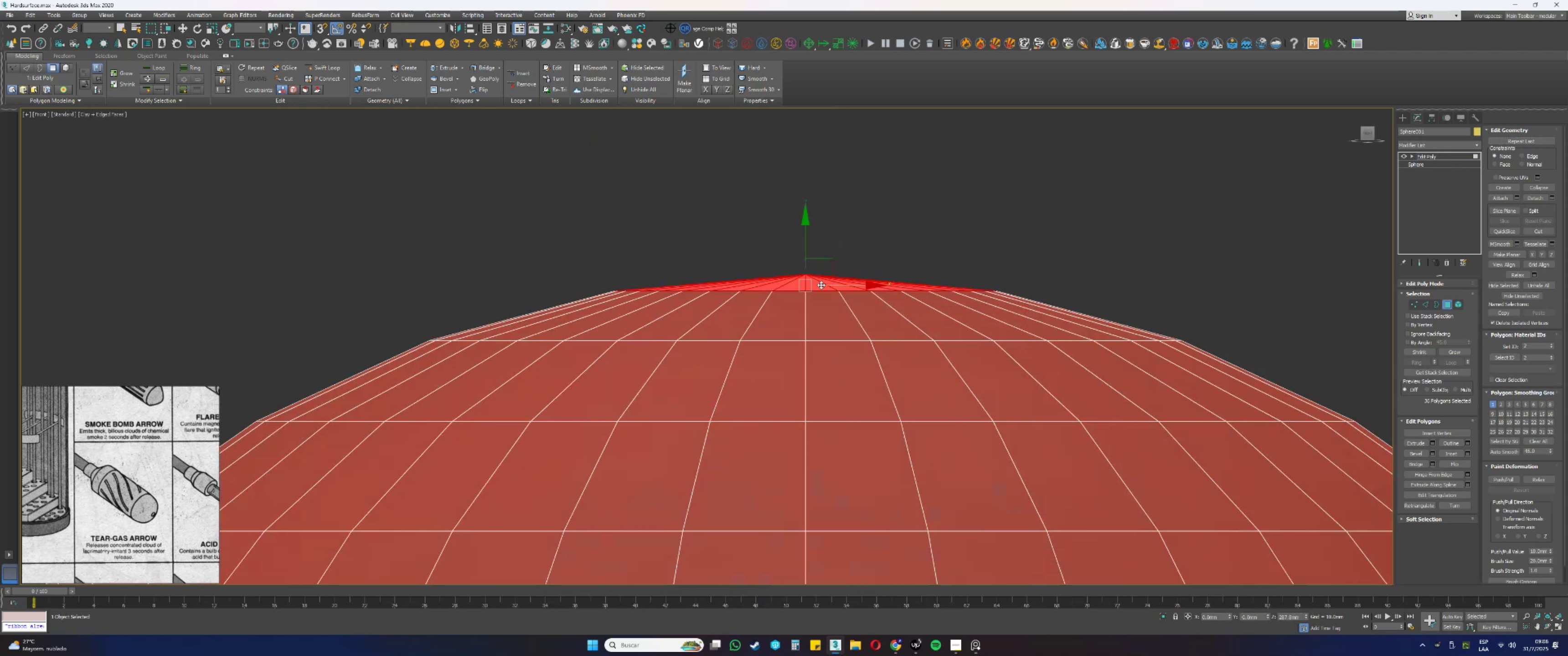 
scroll: coordinate [823, 282], scroll_direction: down, amount: 2.0
 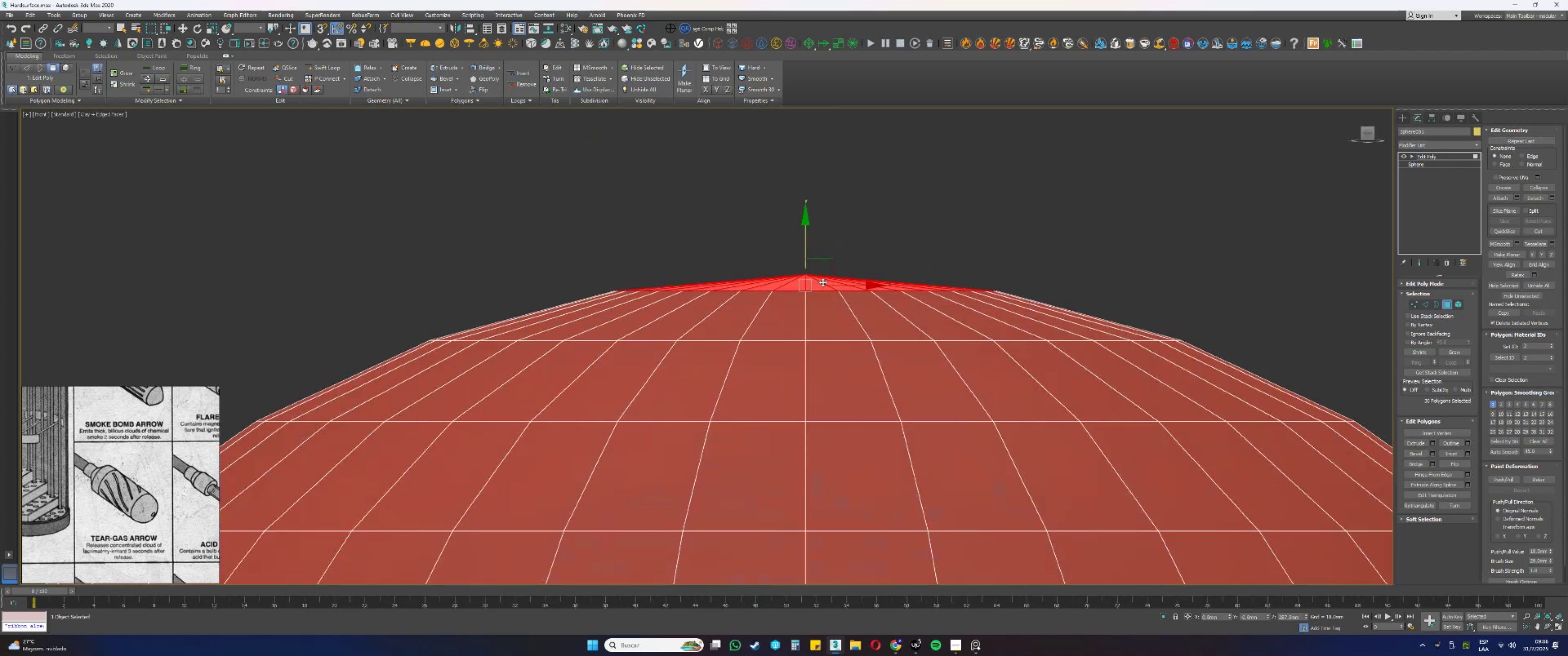 
hold_key(key=AltLeft, duration=0.32)
 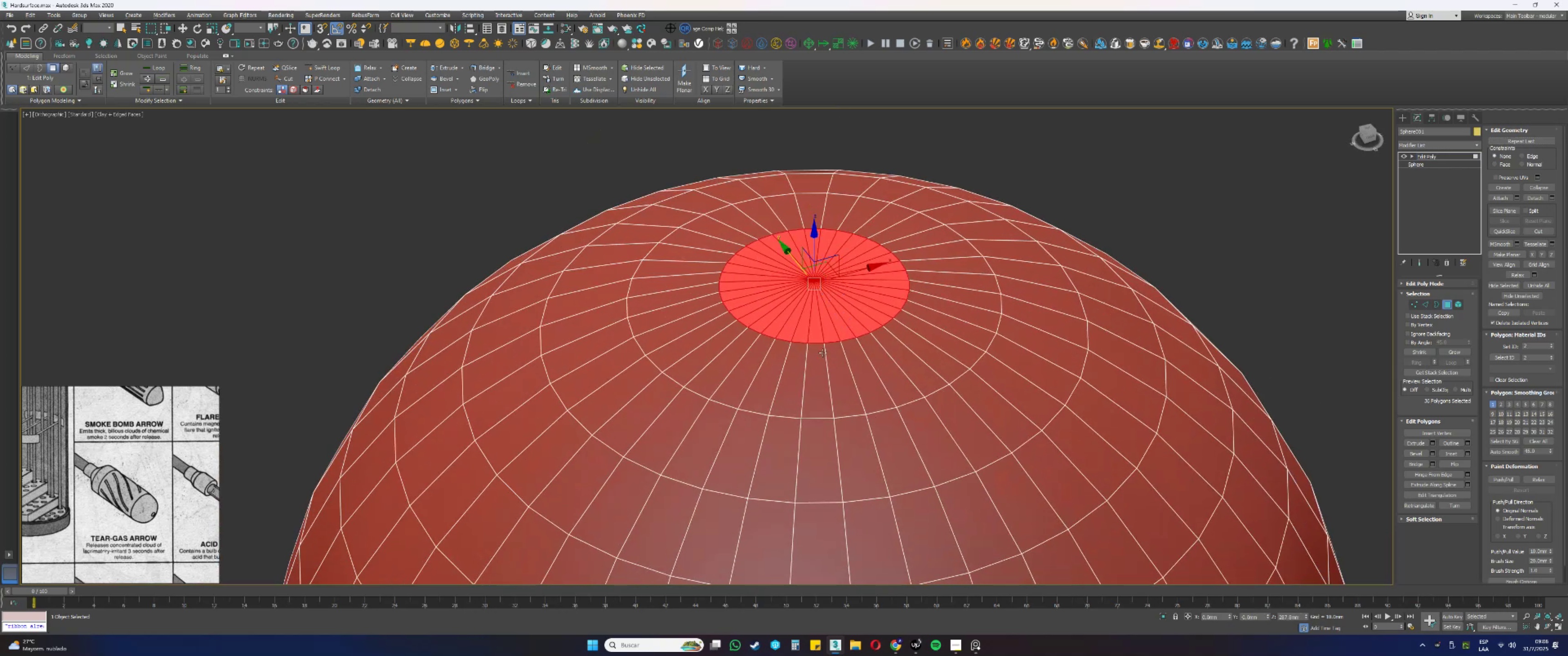 
scroll: coordinate [822, 343], scroll_direction: down, amount: 1.0
 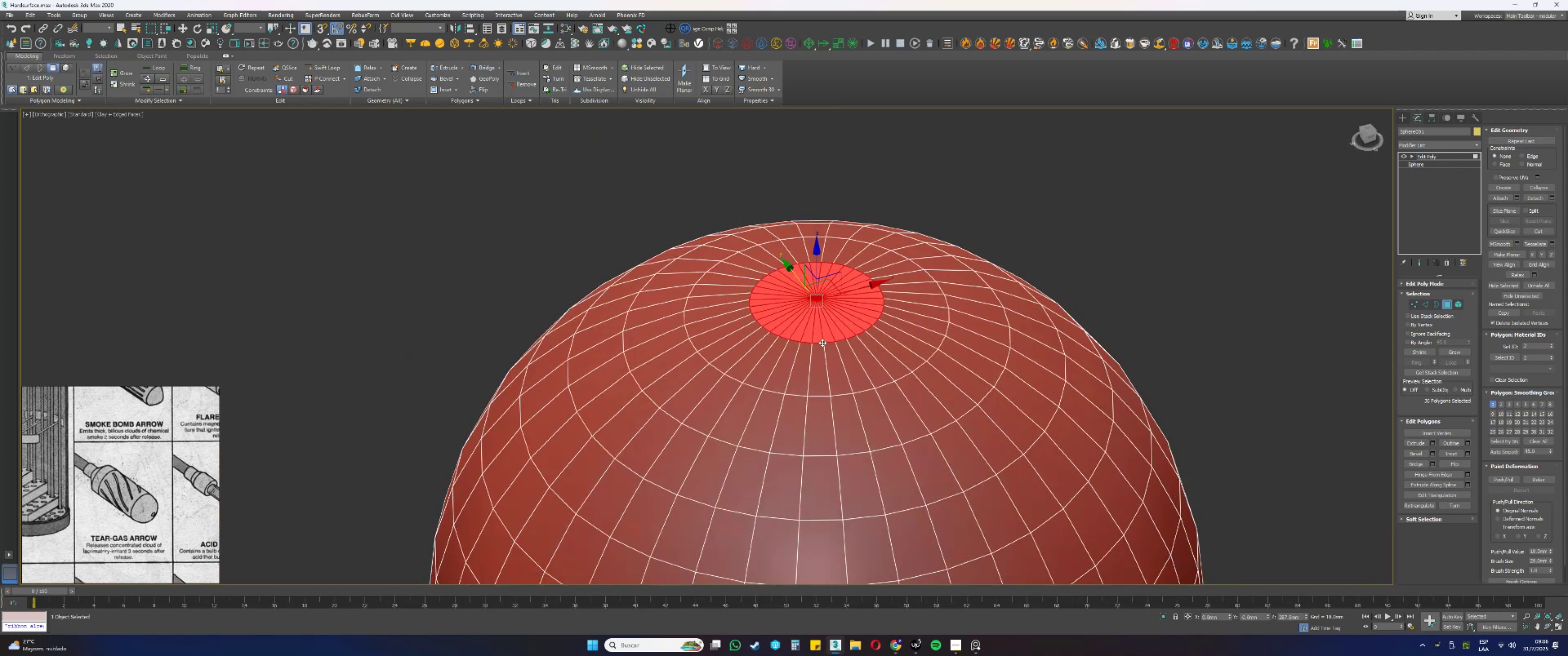 
key(Alt+AltLeft)
 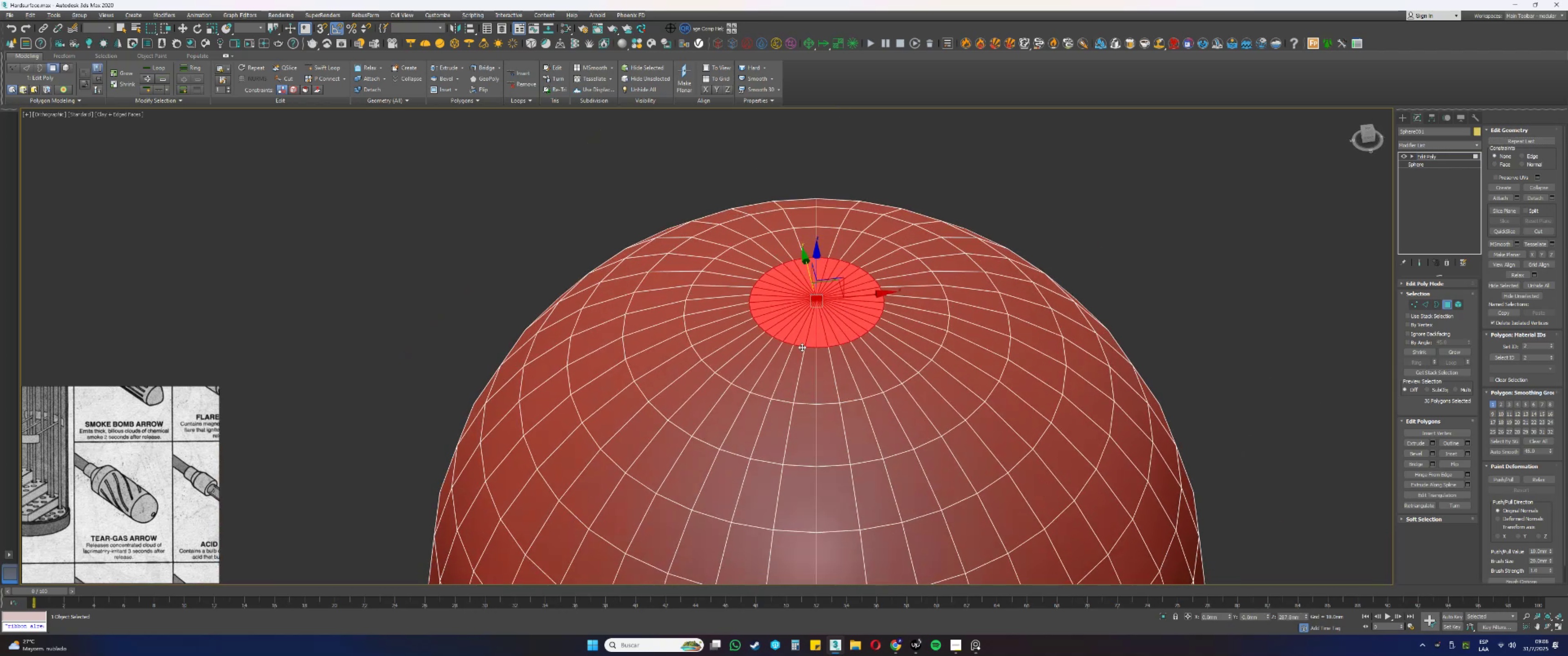 
scroll: coordinate [825, 298], scroll_direction: up, amount: 1.0
 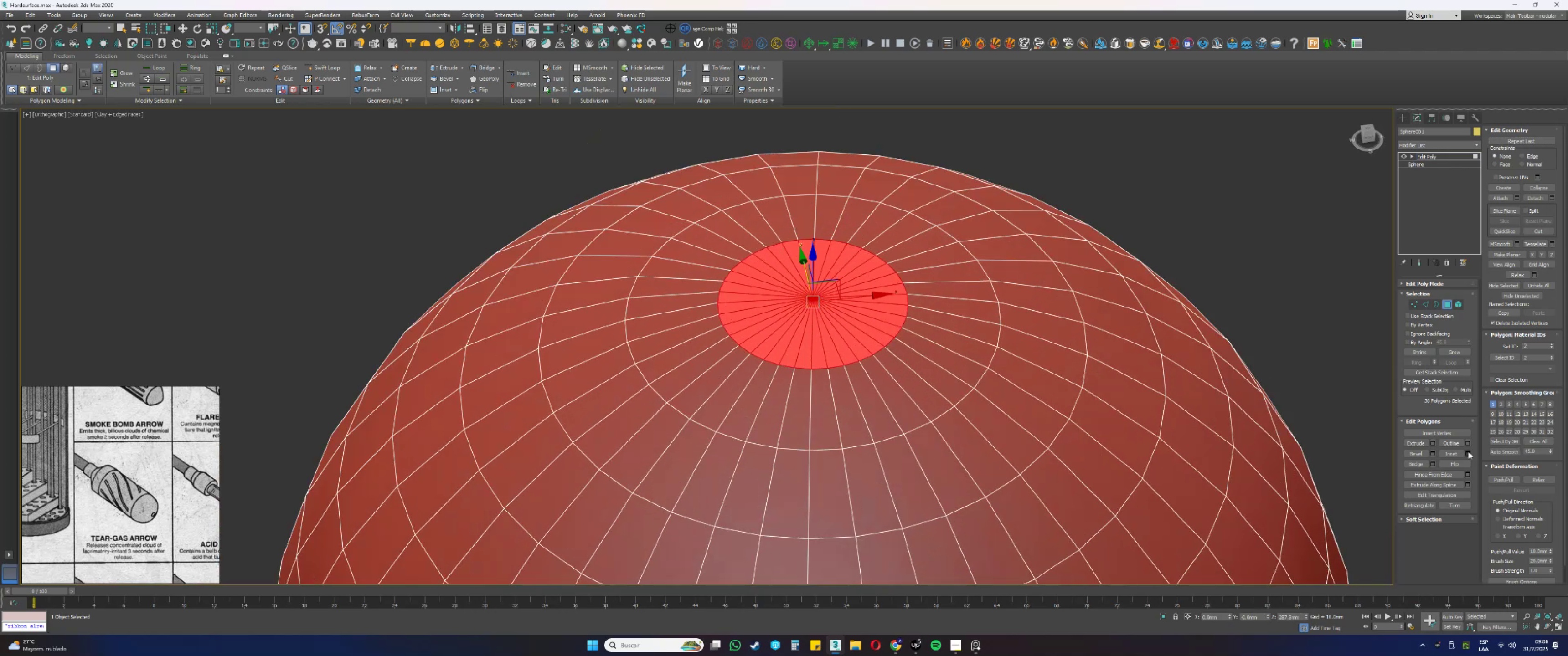 
left_click([1450, 451])
 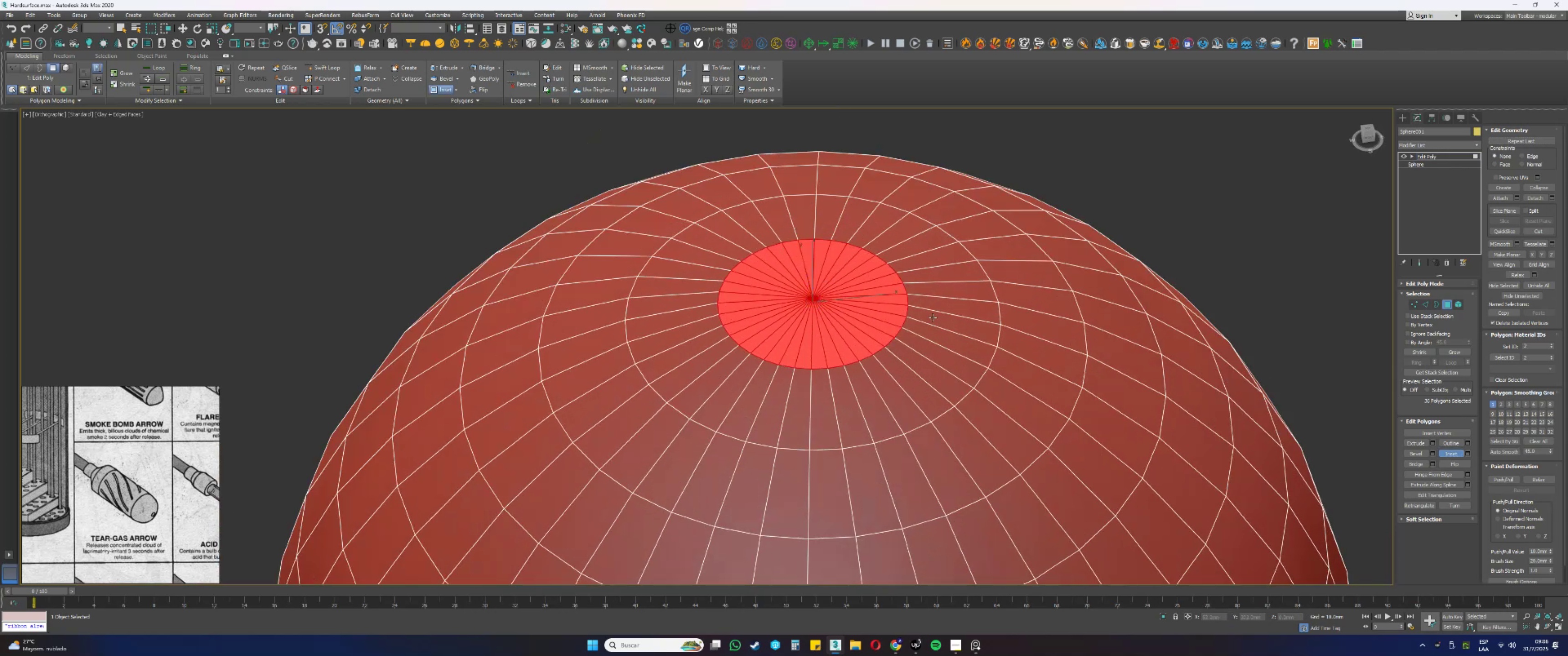 
left_click_drag(start_coordinate=[877, 299], to_coordinate=[872, 343])
 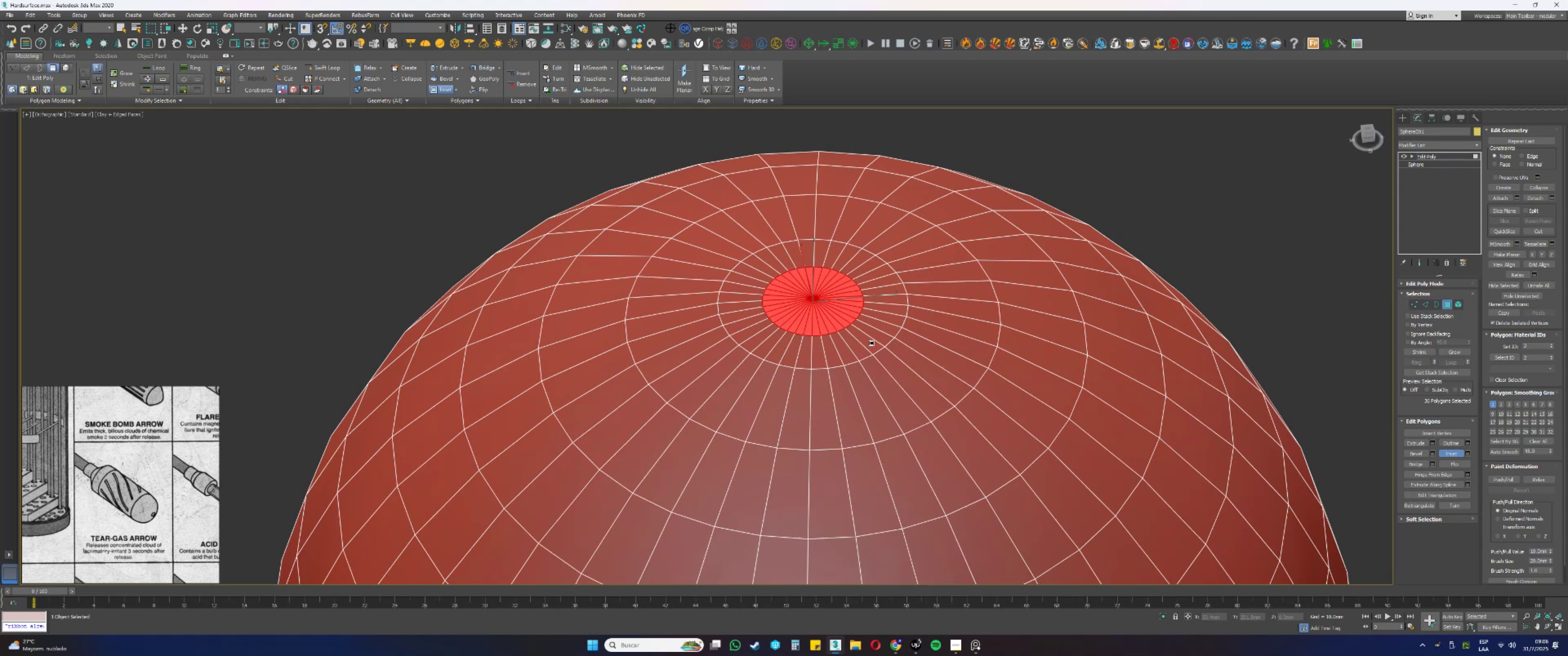 
scroll: coordinate [851, 314], scroll_direction: down, amount: 2.0
 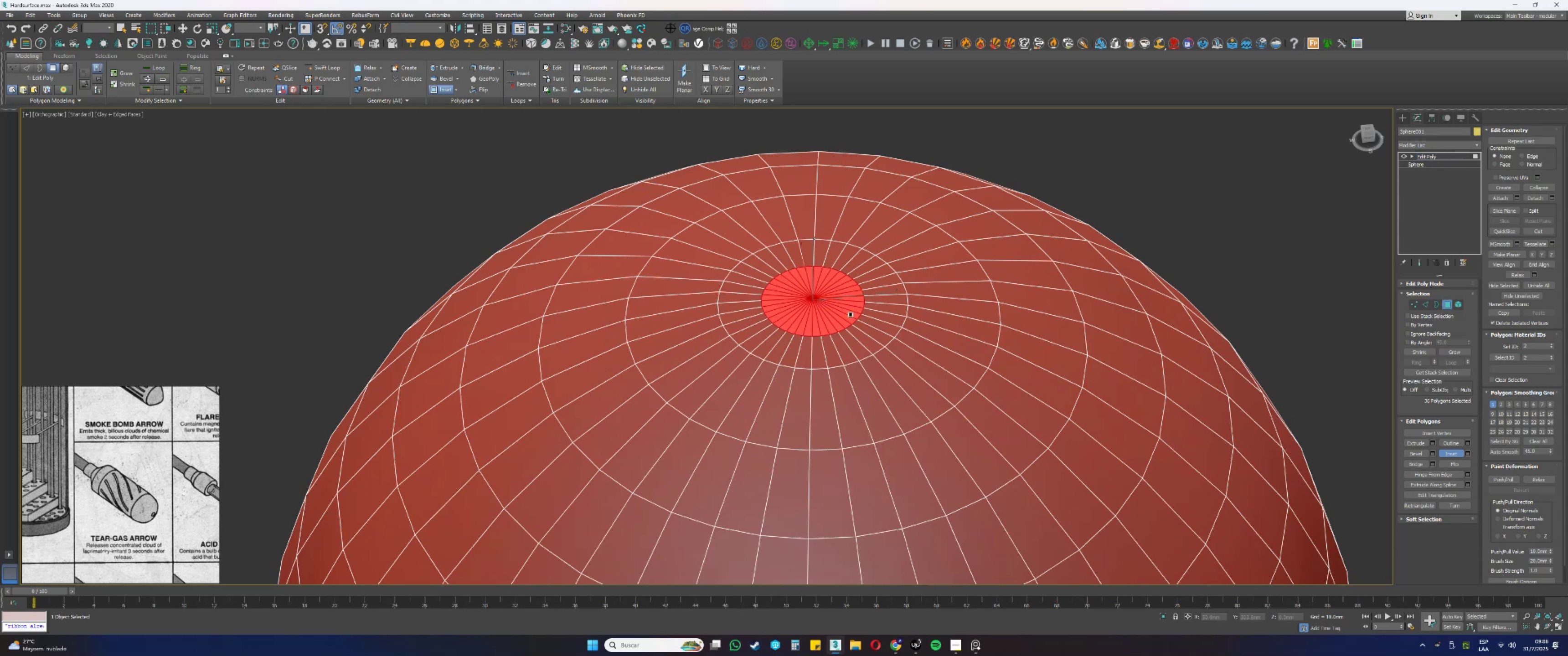 
hold_key(key=AltLeft, duration=0.3)
 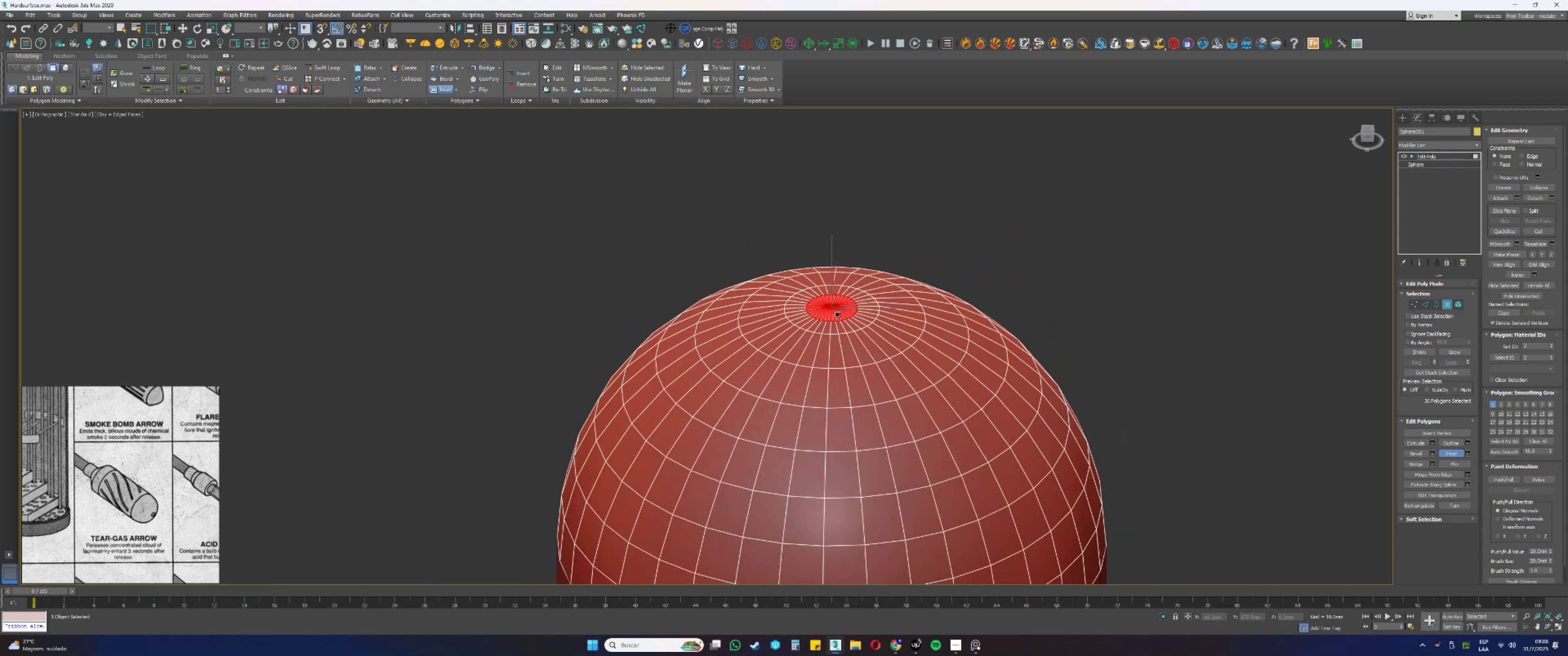 
right_click([838, 314])
 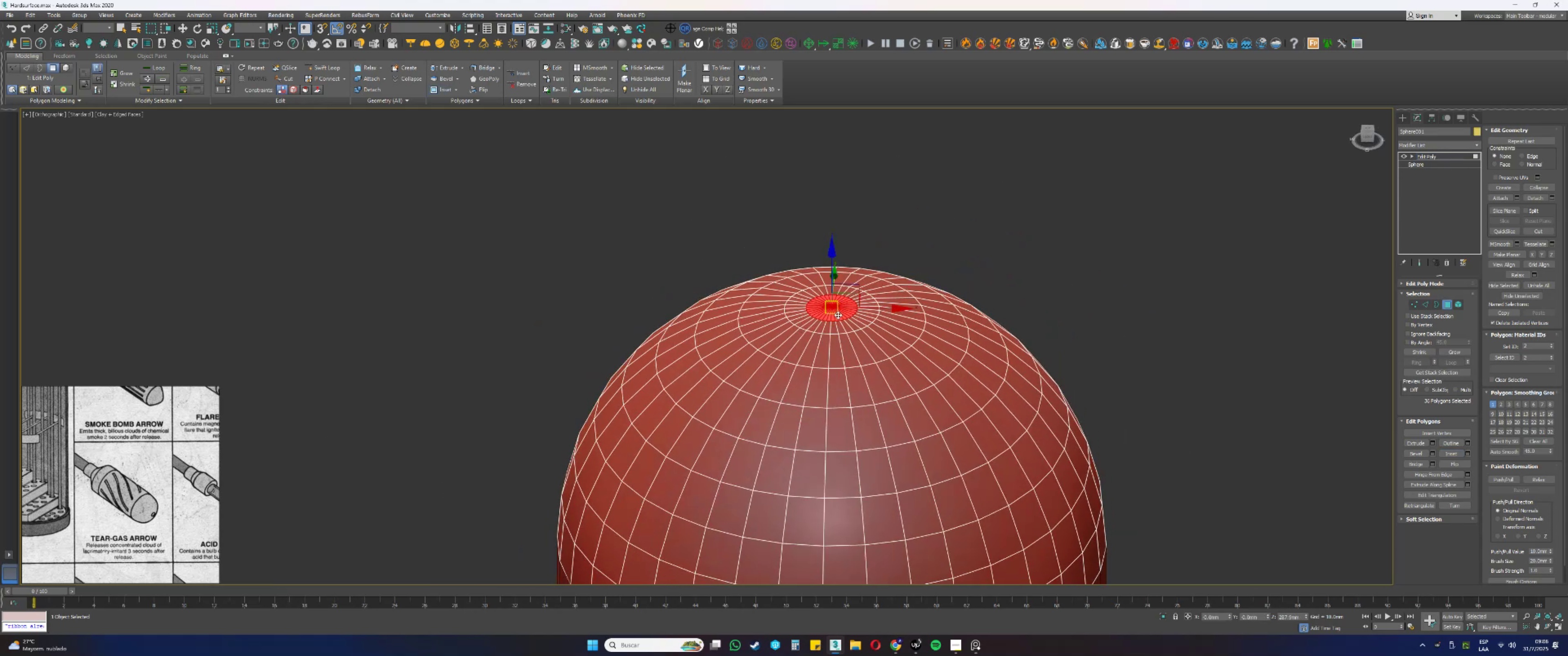 
scroll: coordinate [836, 306], scroll_direction: up, amount: 4.0
 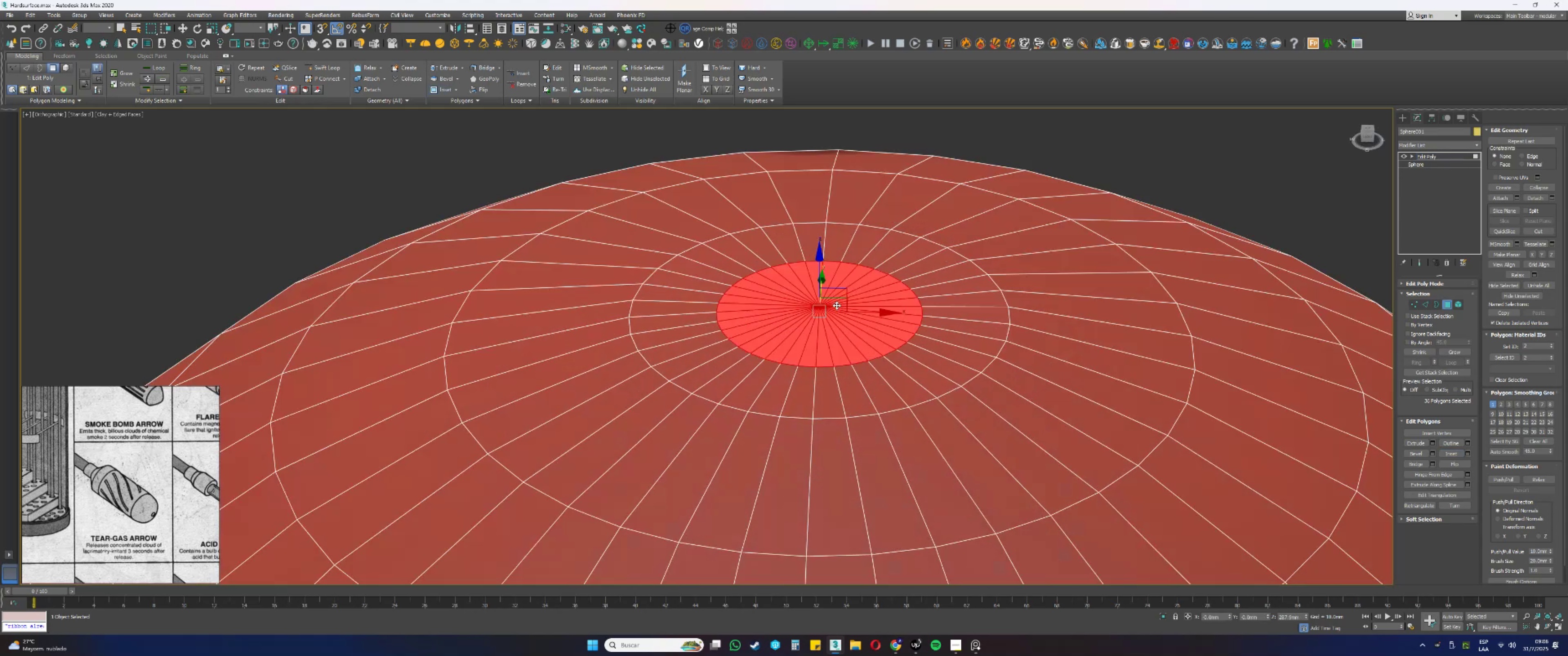 
key(Alt+AltLeft)
 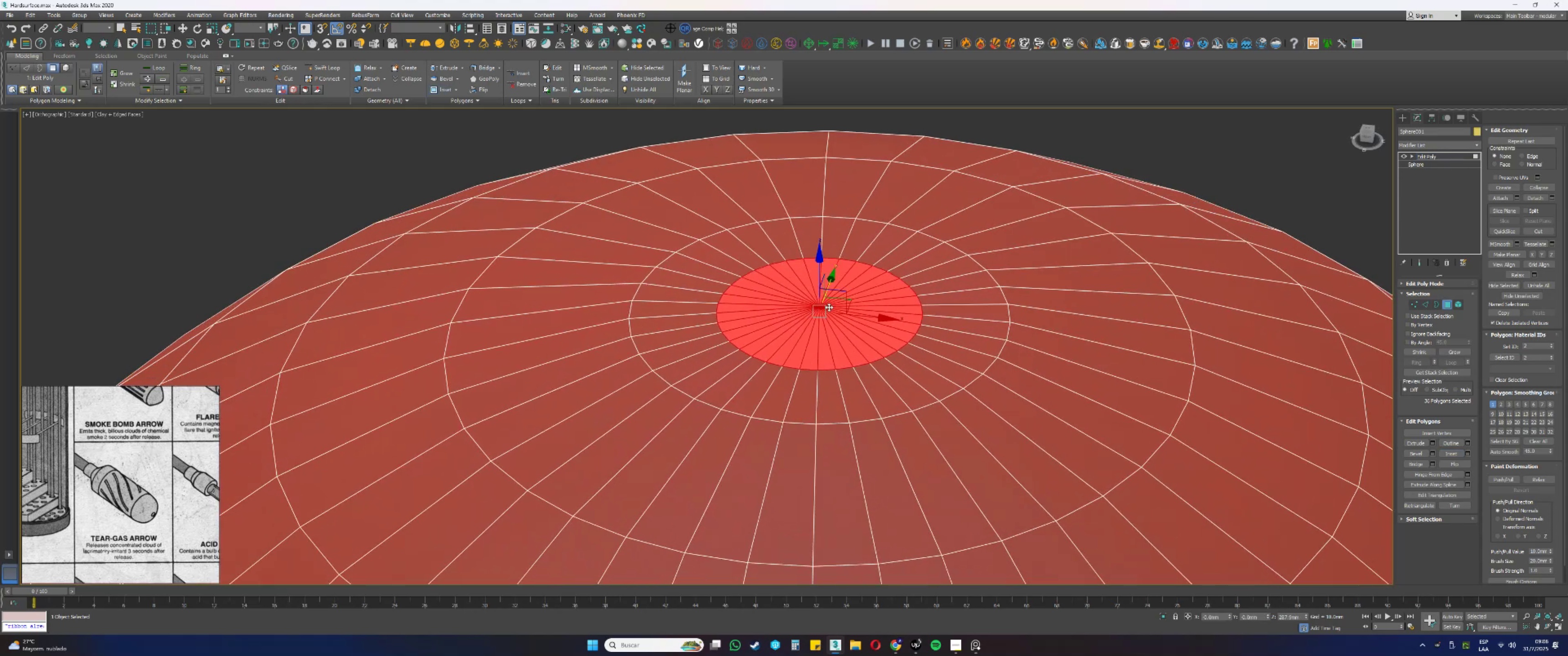 
key(Delete)
 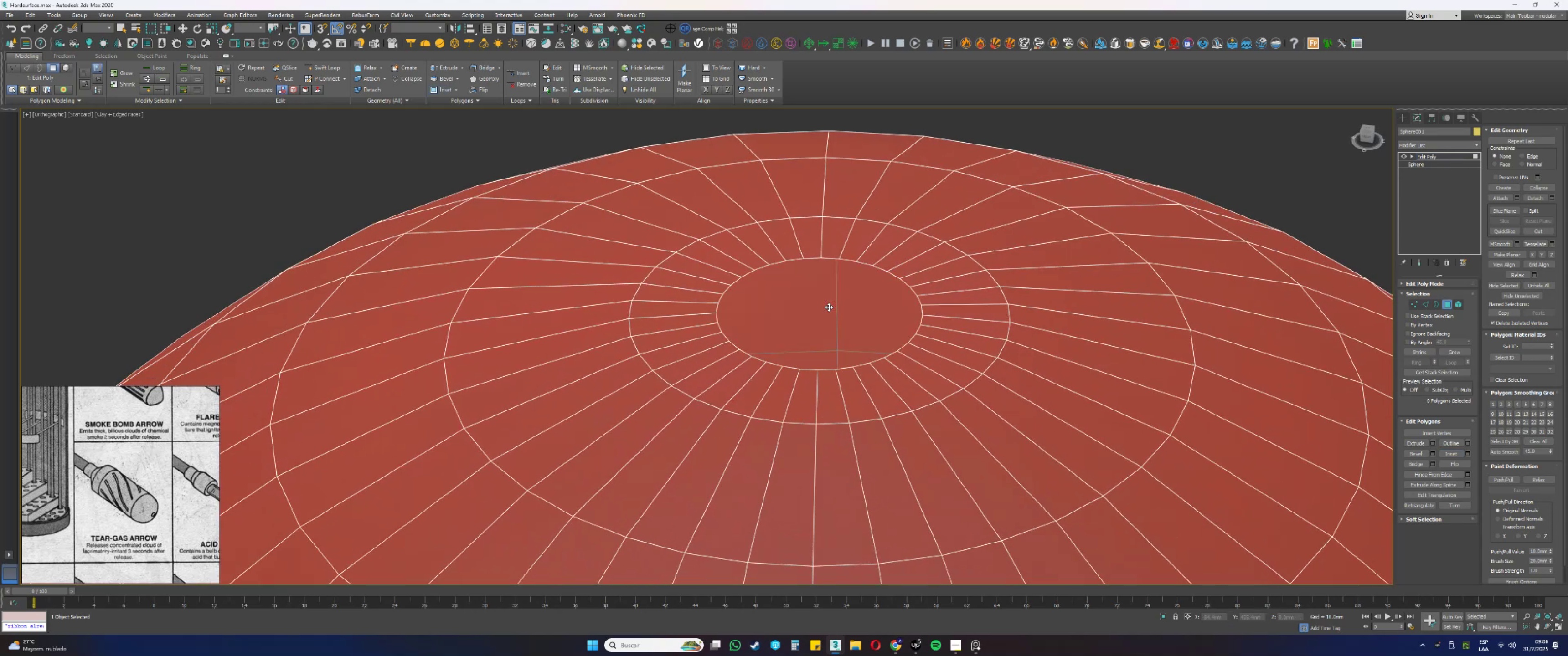 
scroll: coordinate [828, 298], scroll_direction: down, amount: 1.0
 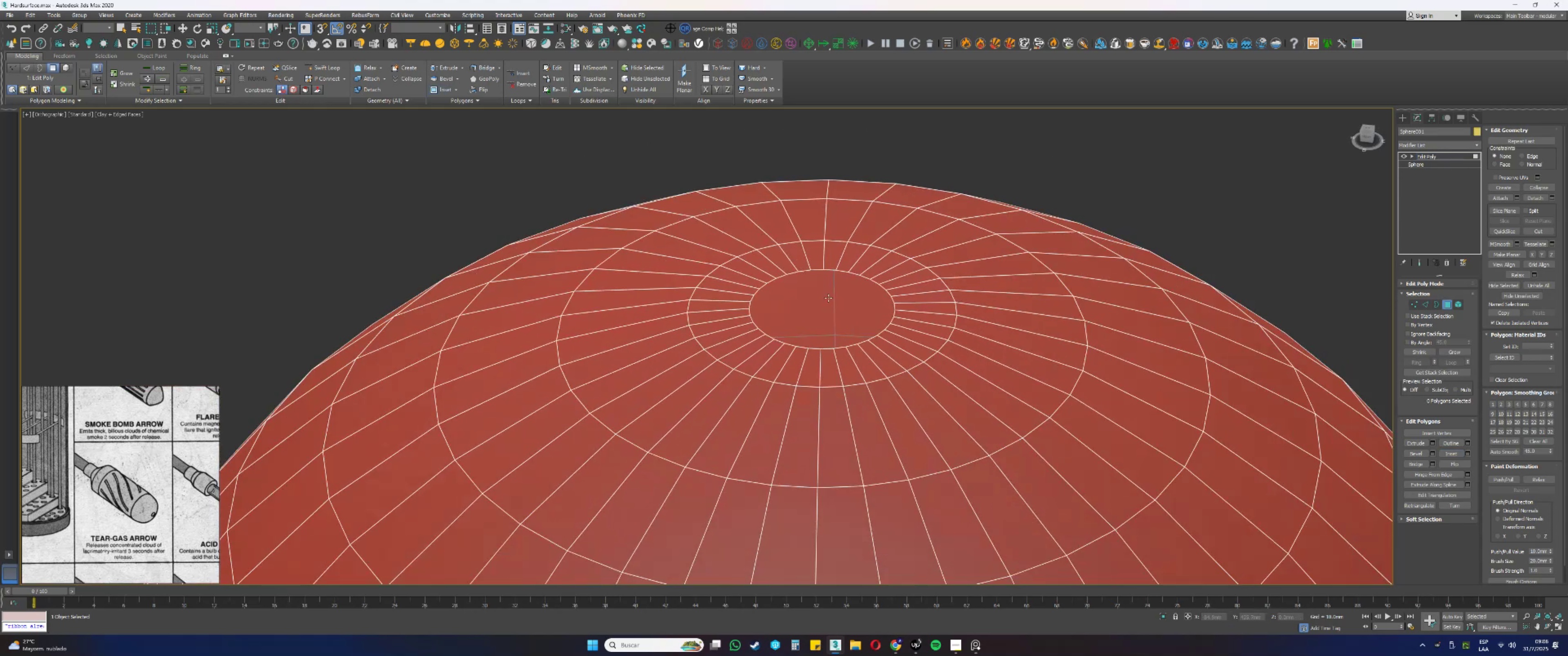 
wait(11.27)
 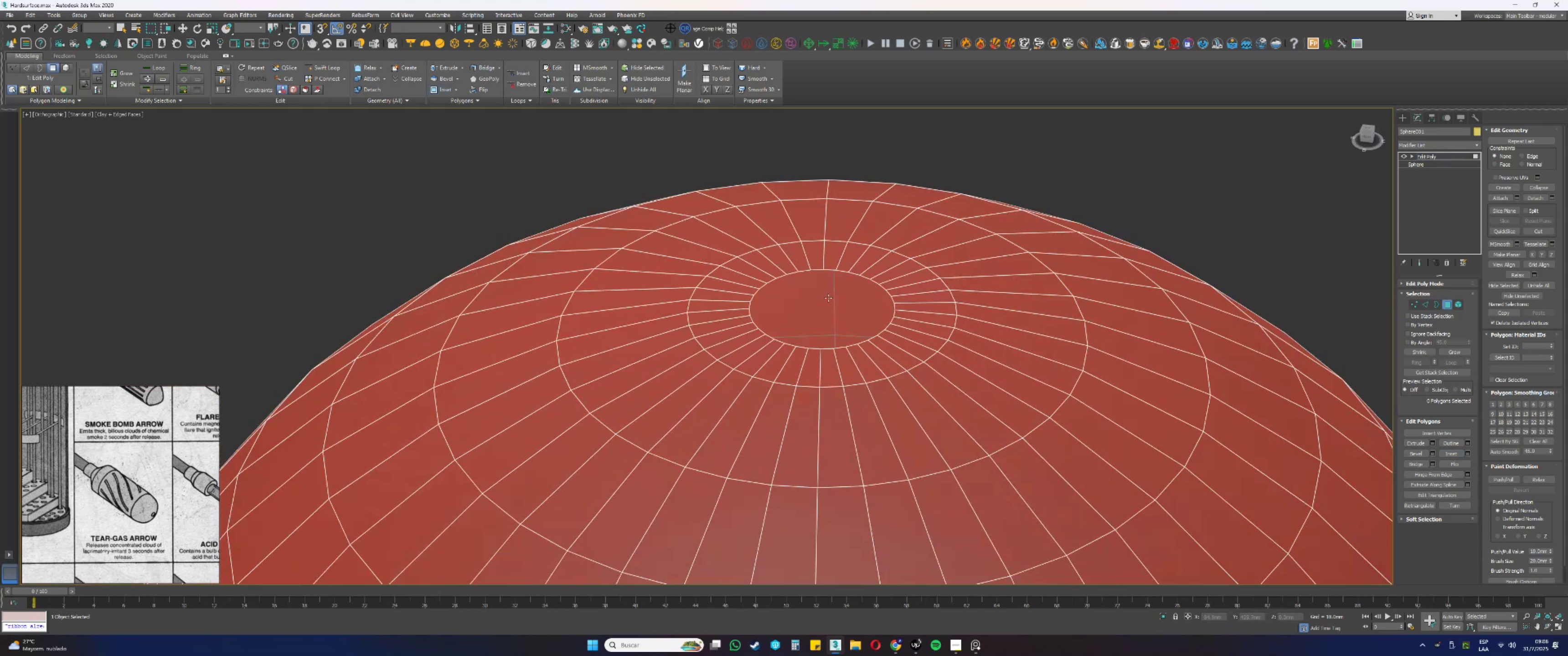 
scroll: coordinate [828, 298], scroll_direction: down, amount: 7.0
 